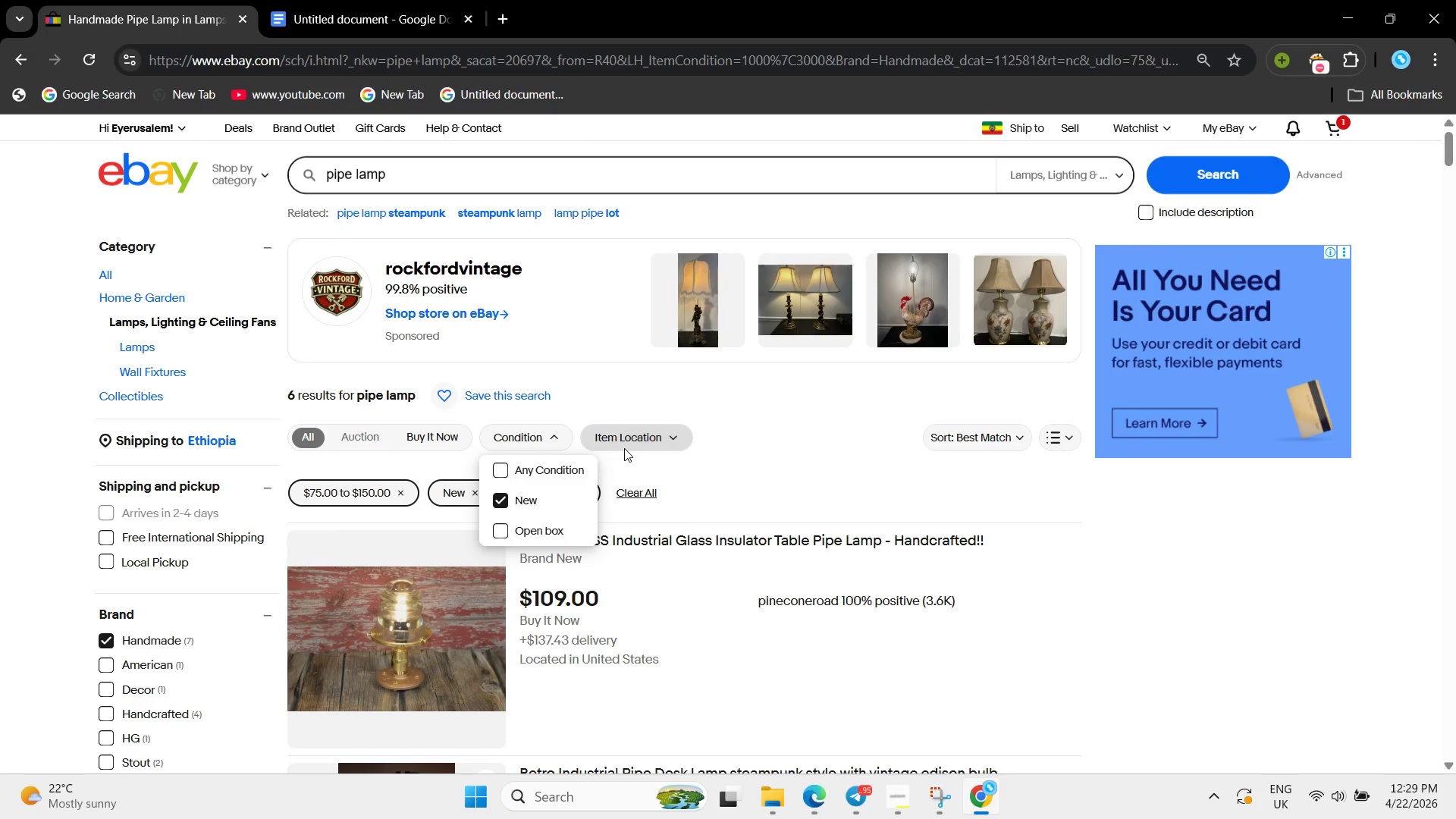 
left_click([624, 448])
 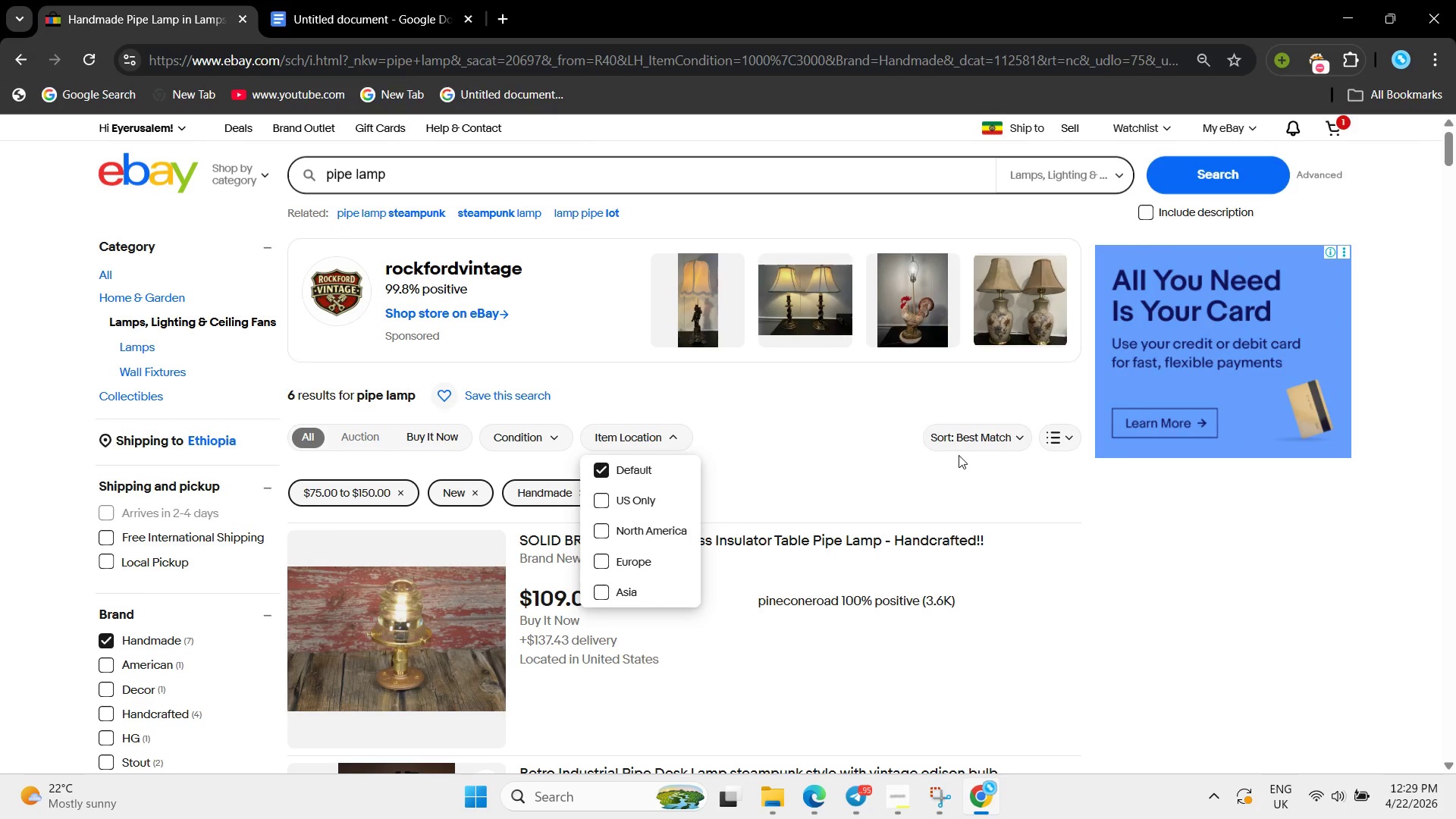 
left_click([954, 447])
 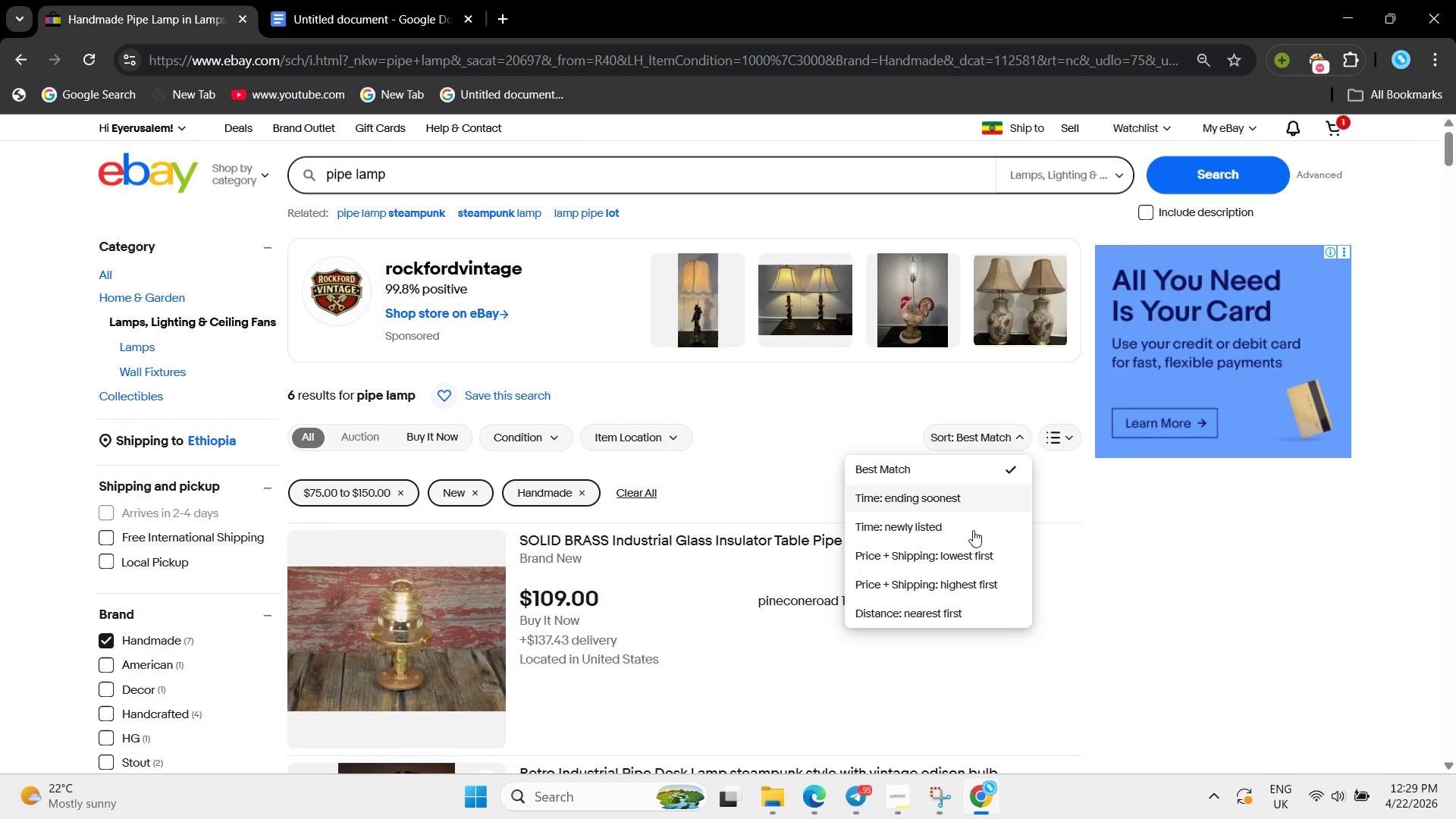 
wait(6.06)
 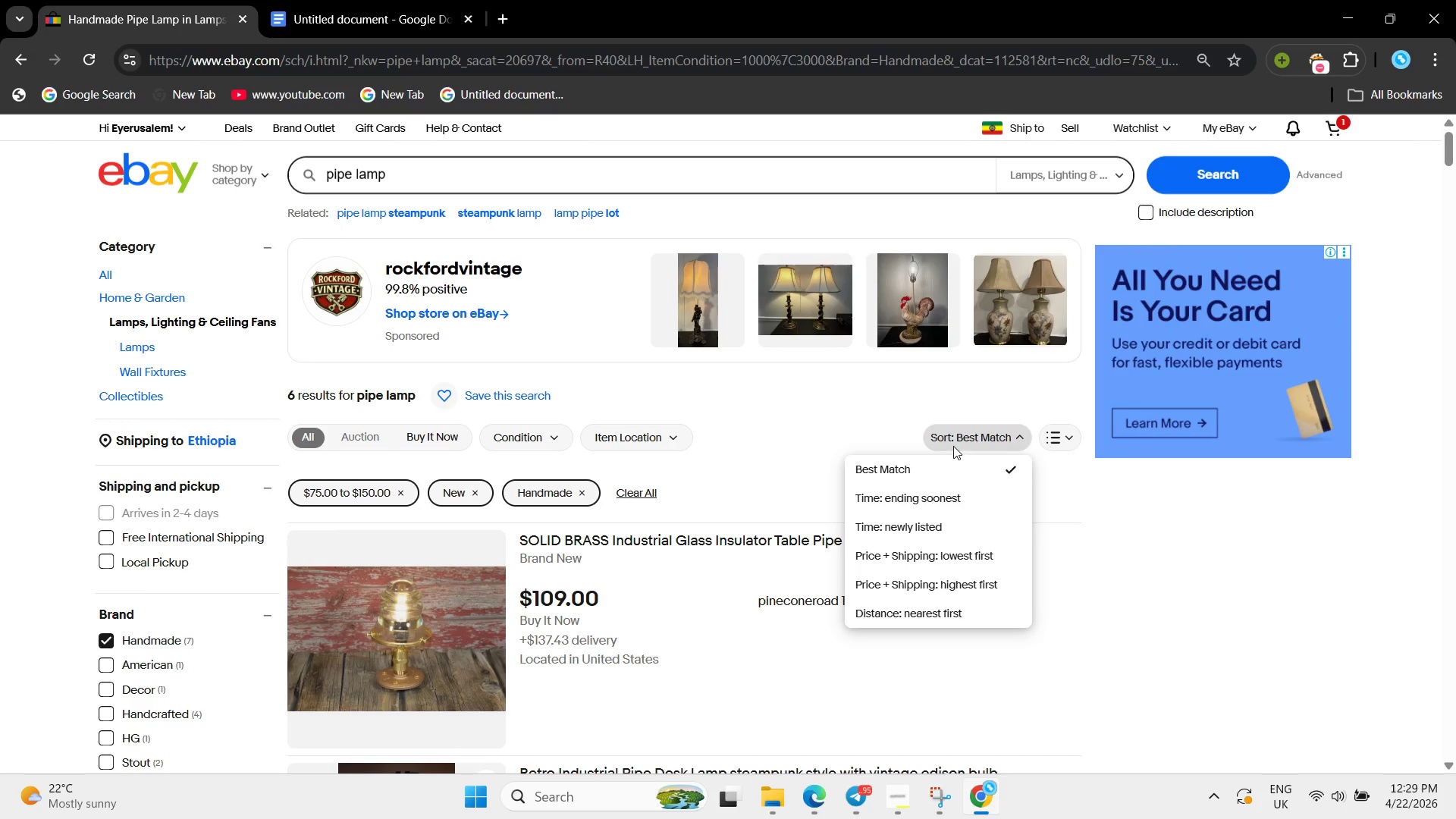 
left_click([956, 529])
 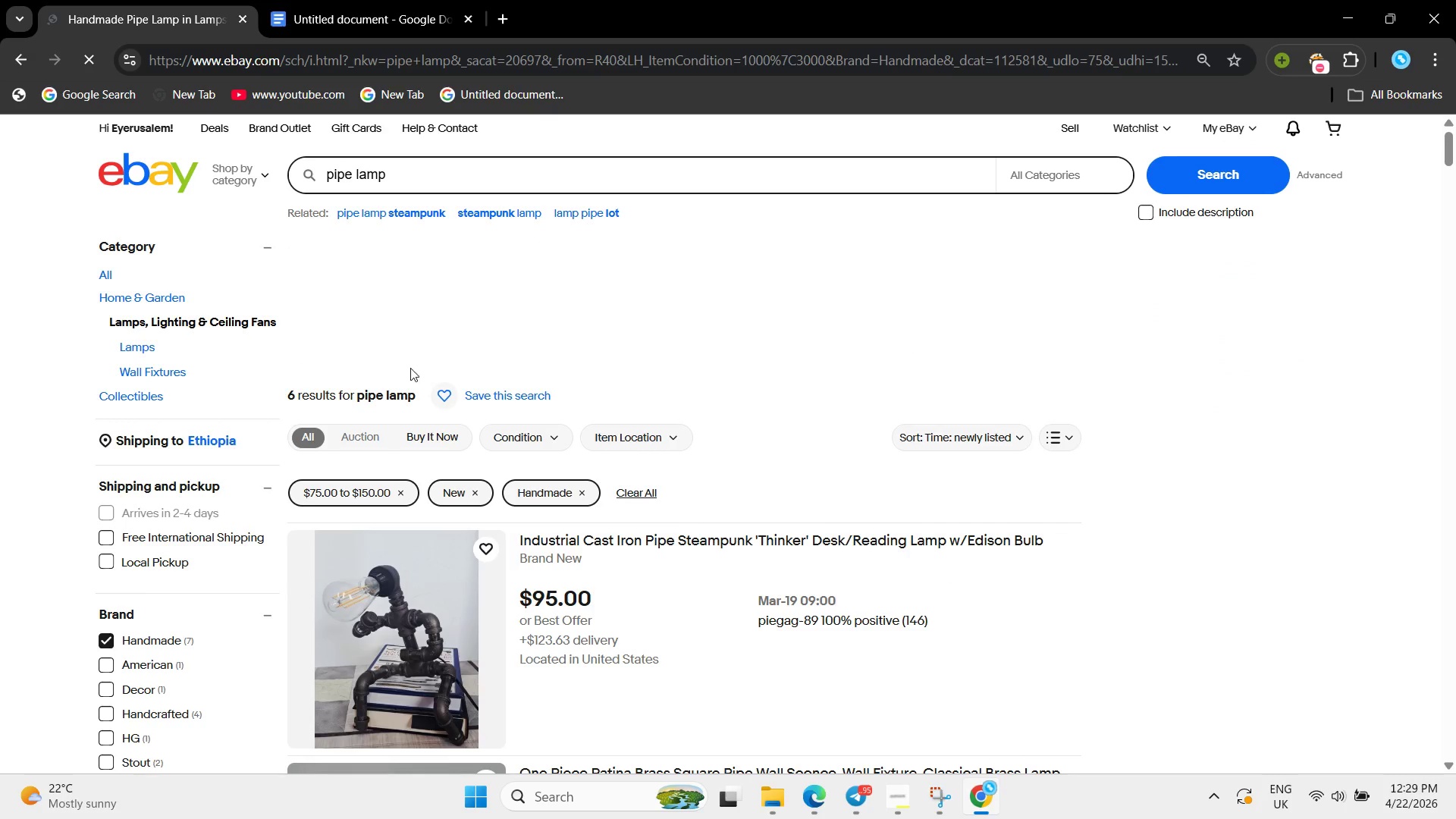 
scroll: coordinate [510, 549], scroll_direction: down, amount: 4.0
 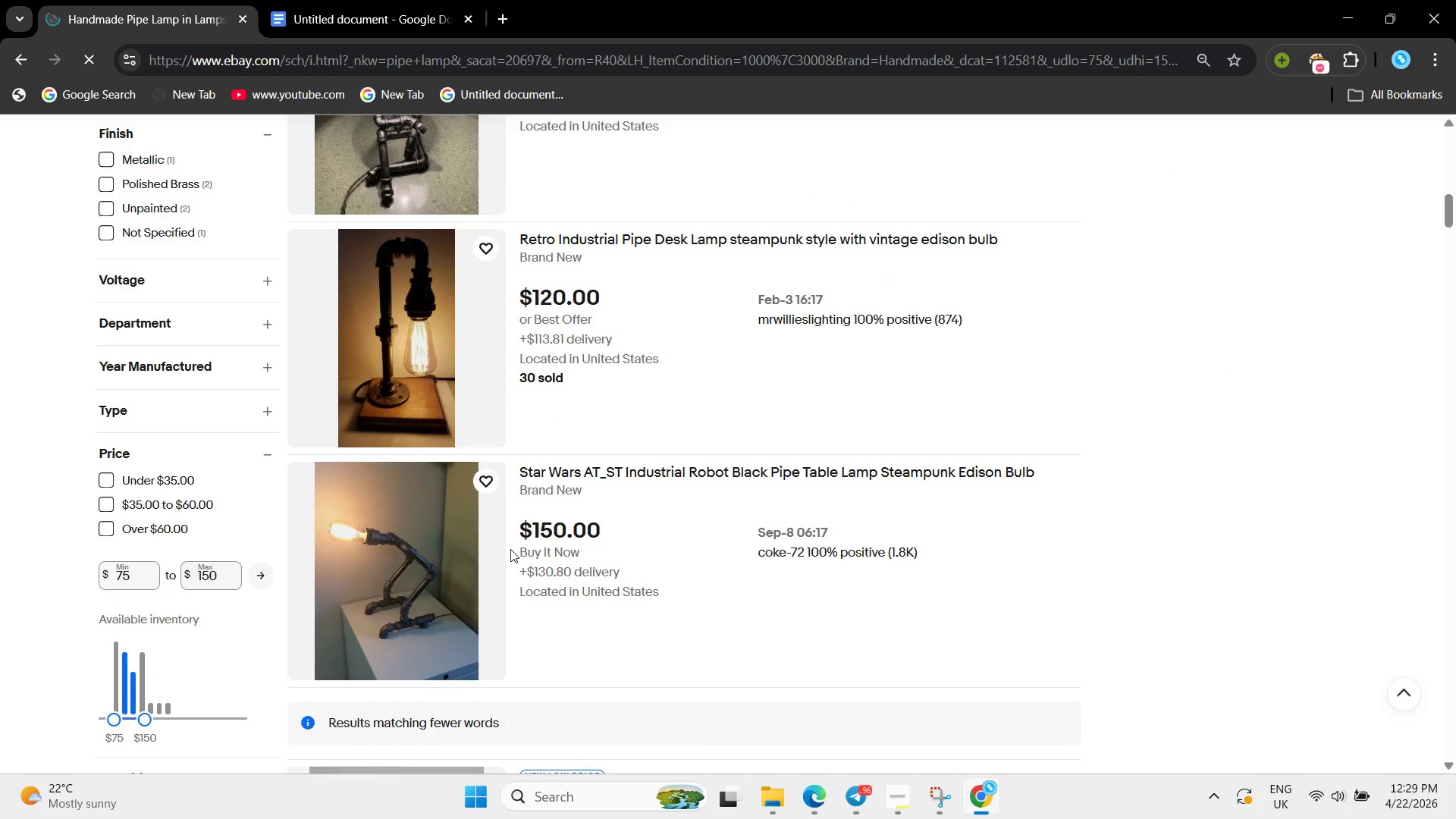 
scroll: coordinate [510, 544], scroll_direction: up, amount: 12.0
 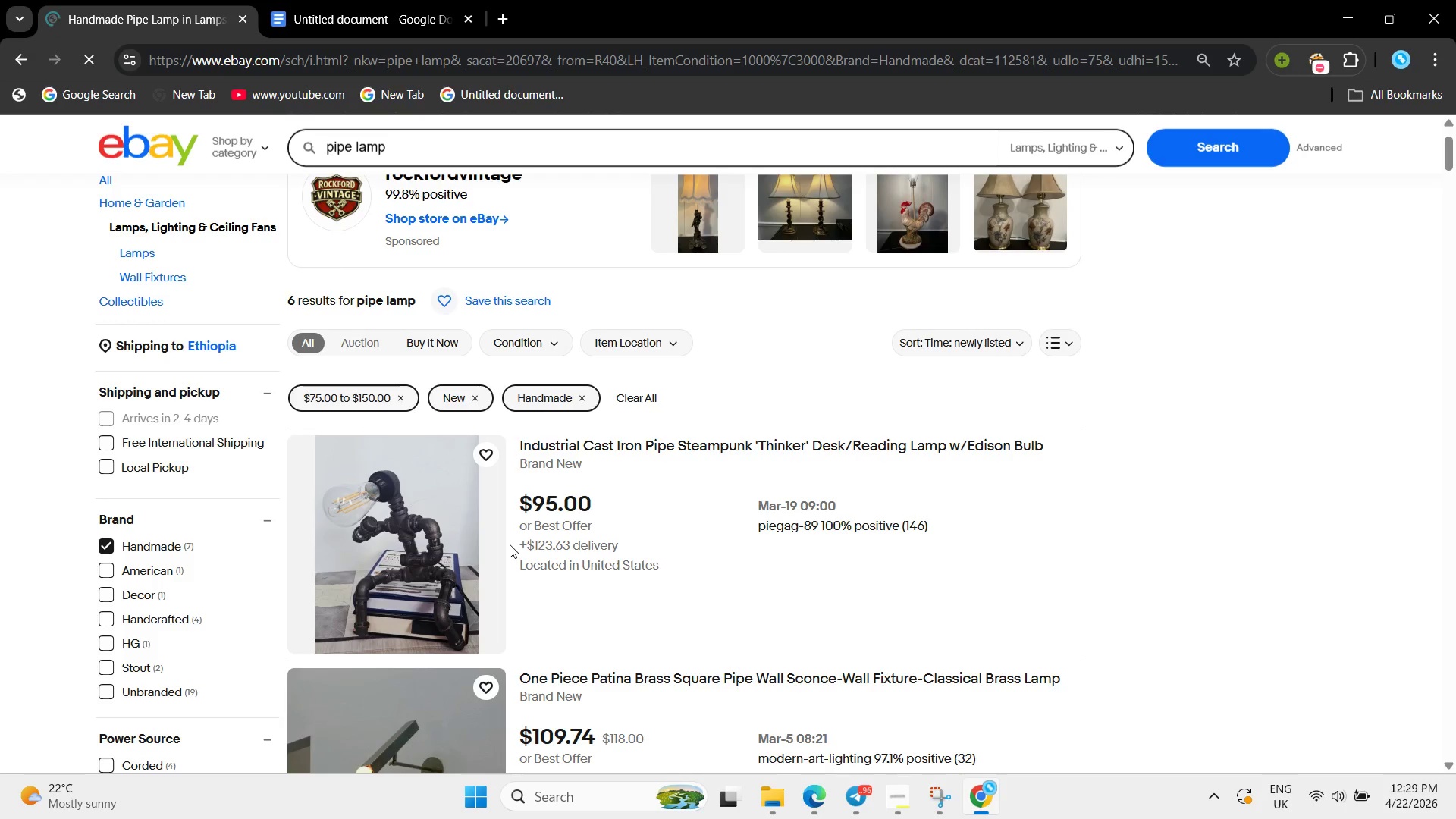 
scroll: coordinate [510, 544], scroll_direction: down, amount: 3.0
 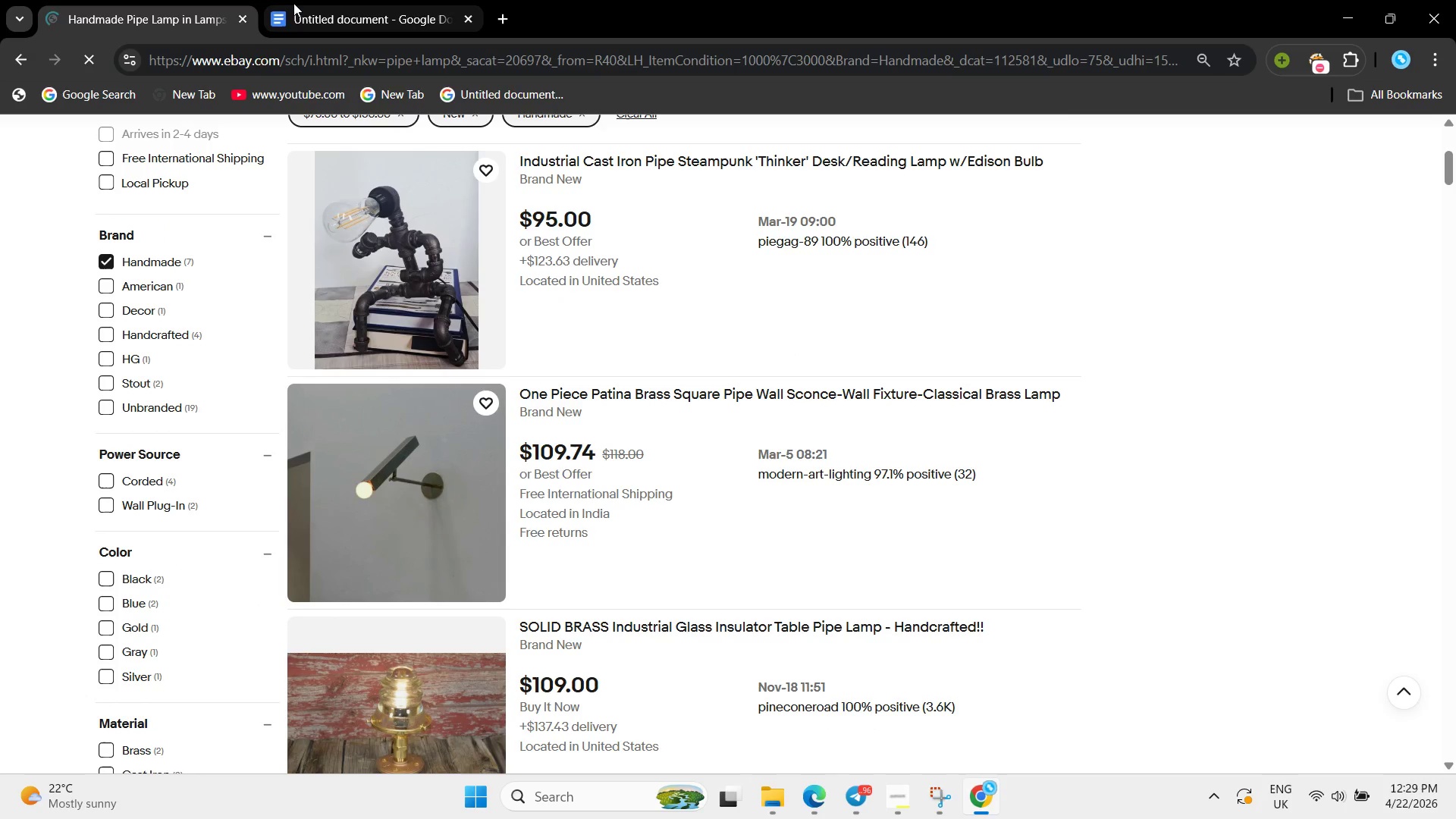 
left_click([297, 3])
 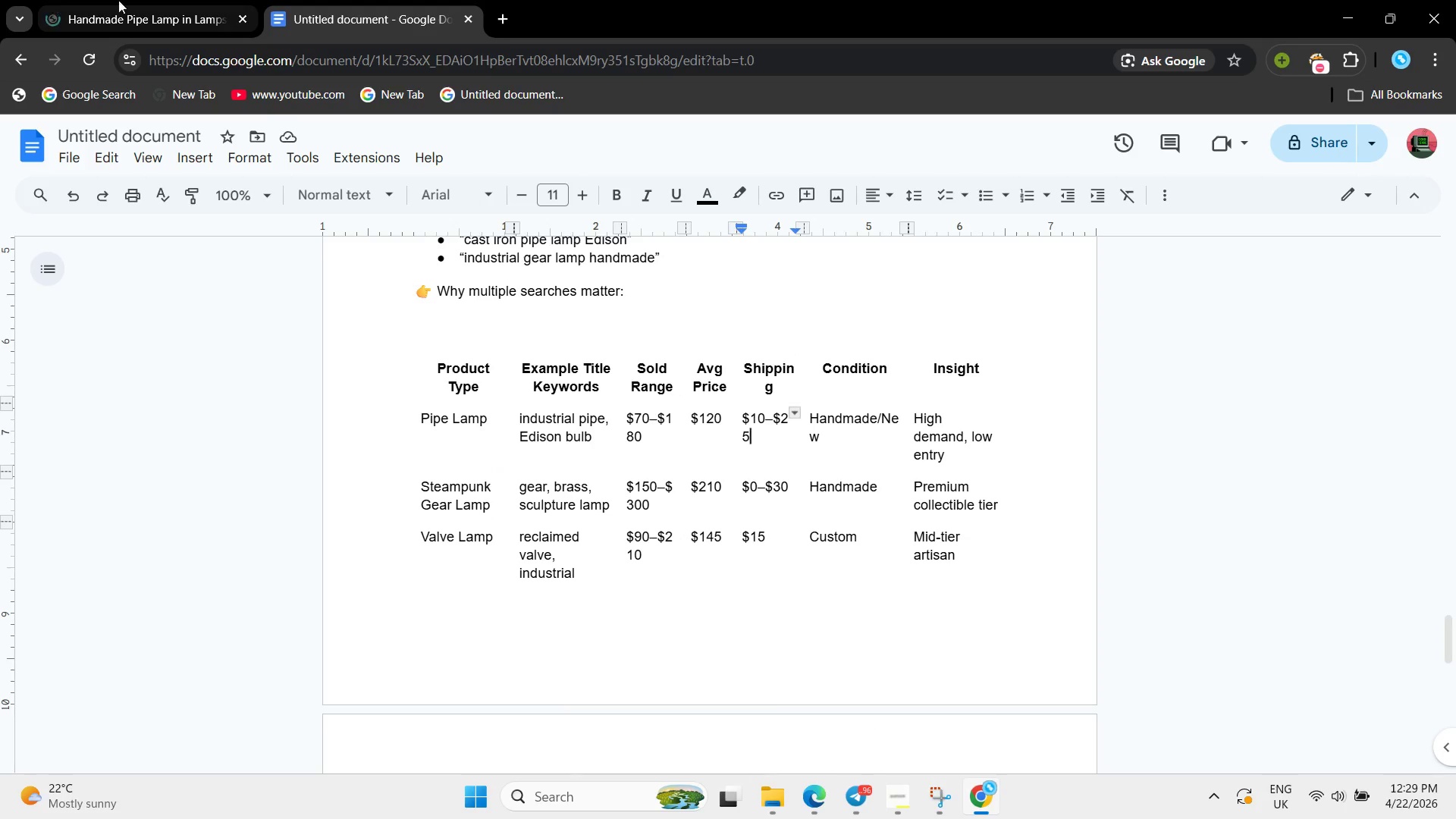 
left_click([152, 0])
 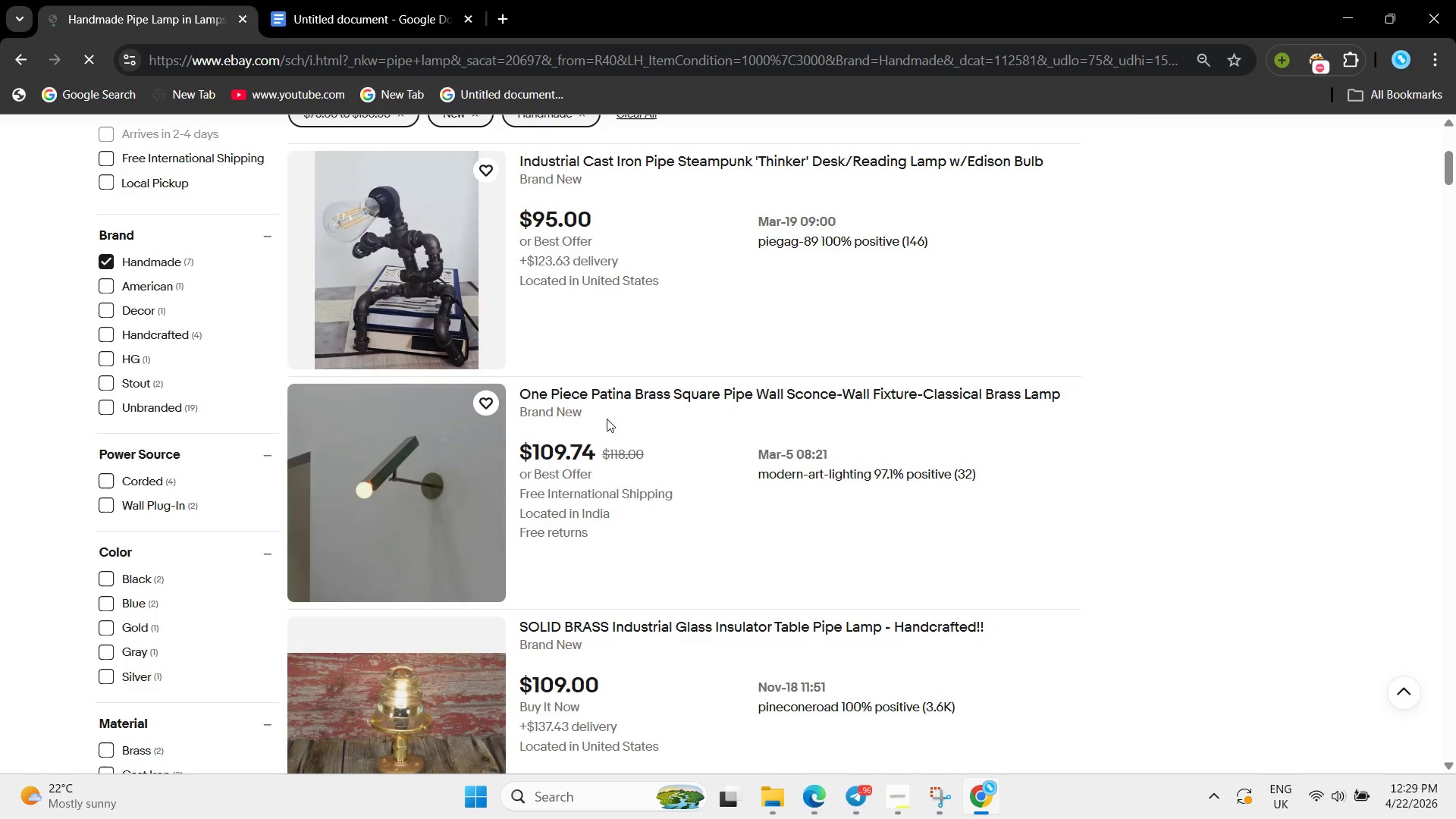 
scroll: coordinate [604, 419], scroll_direction: up, amount: 1.0
 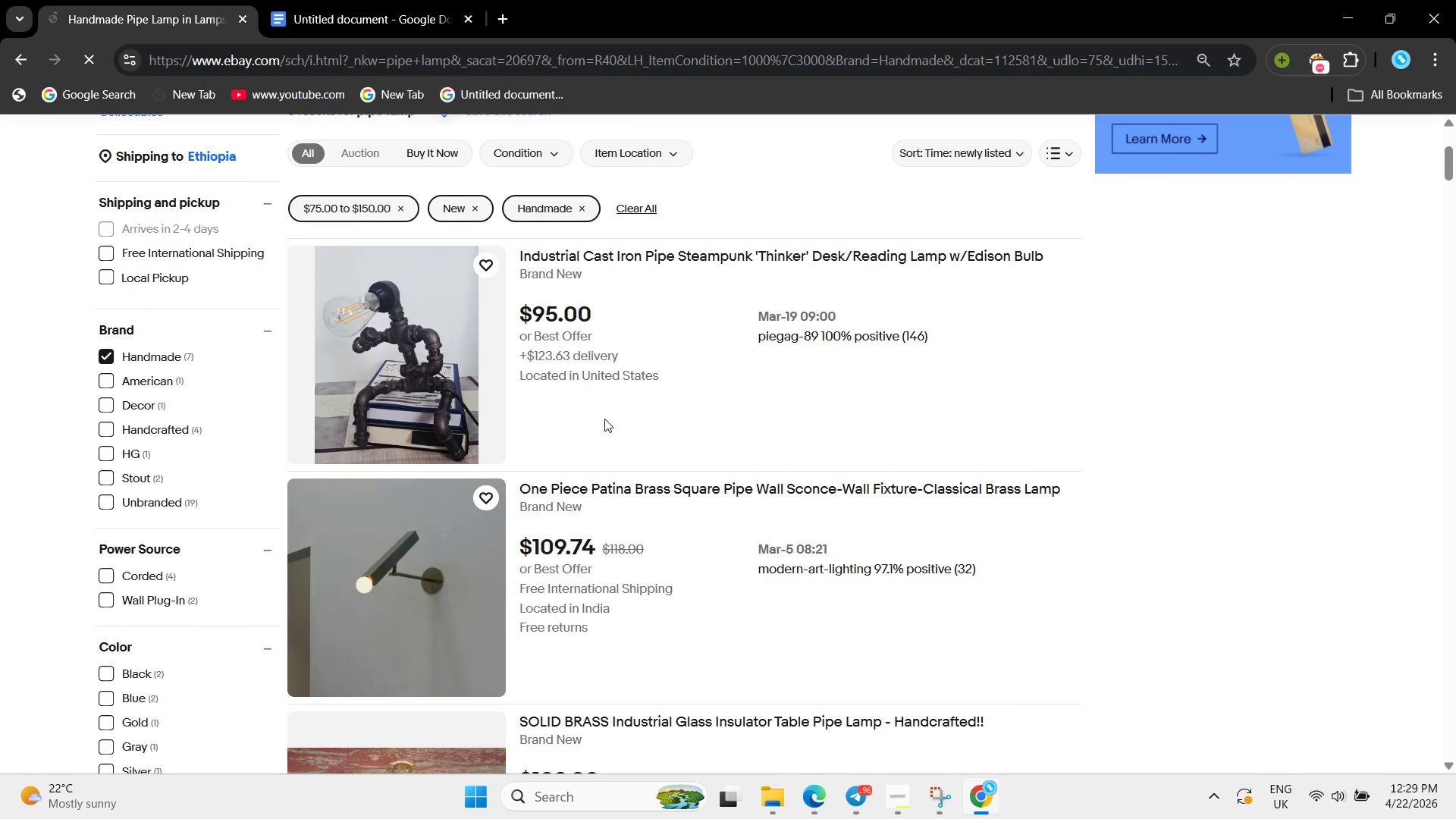 
scroll: coordinate [604, 419], scroll_direction: down, amount: 13.0
 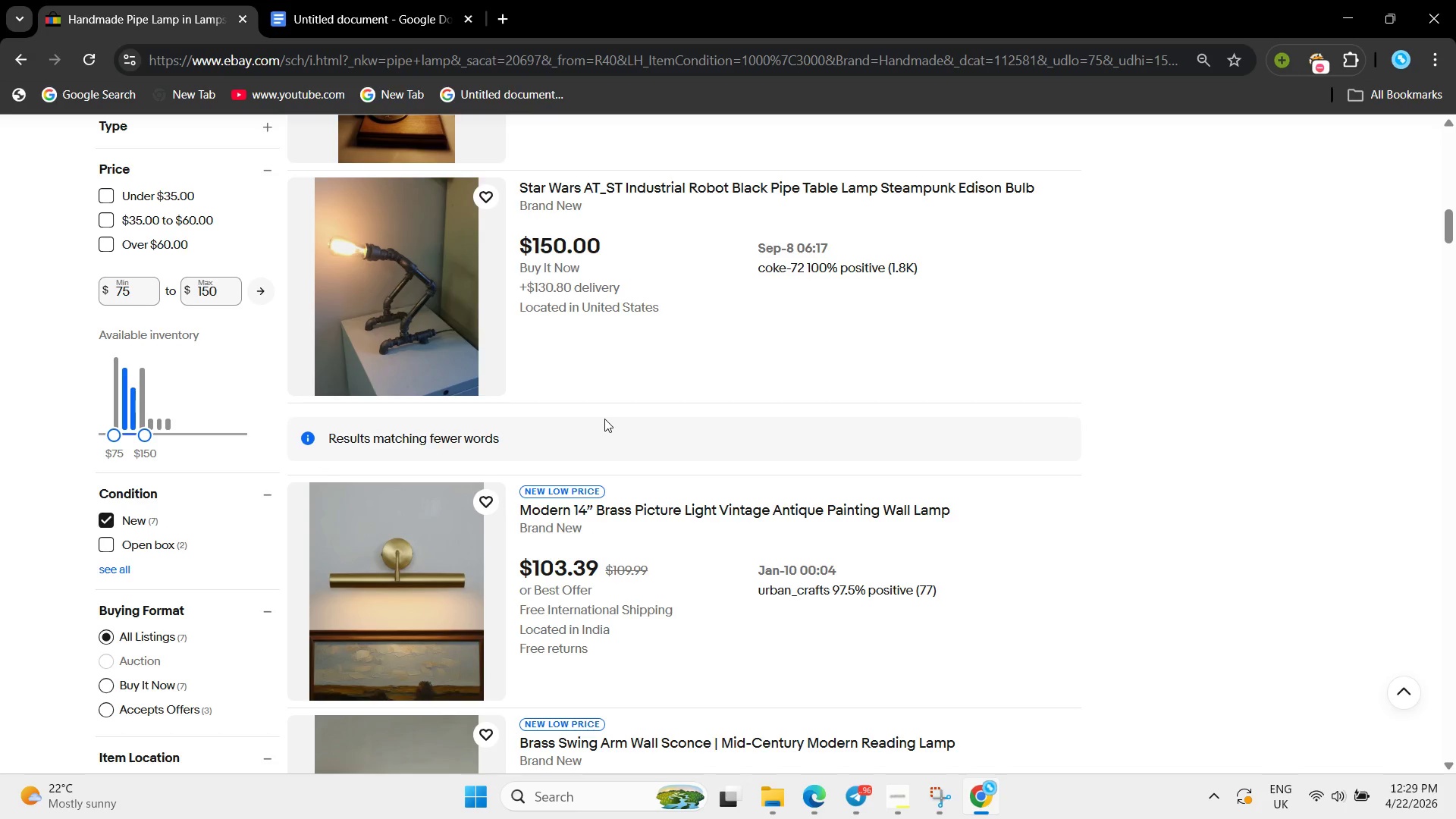 
wait(16.51)
 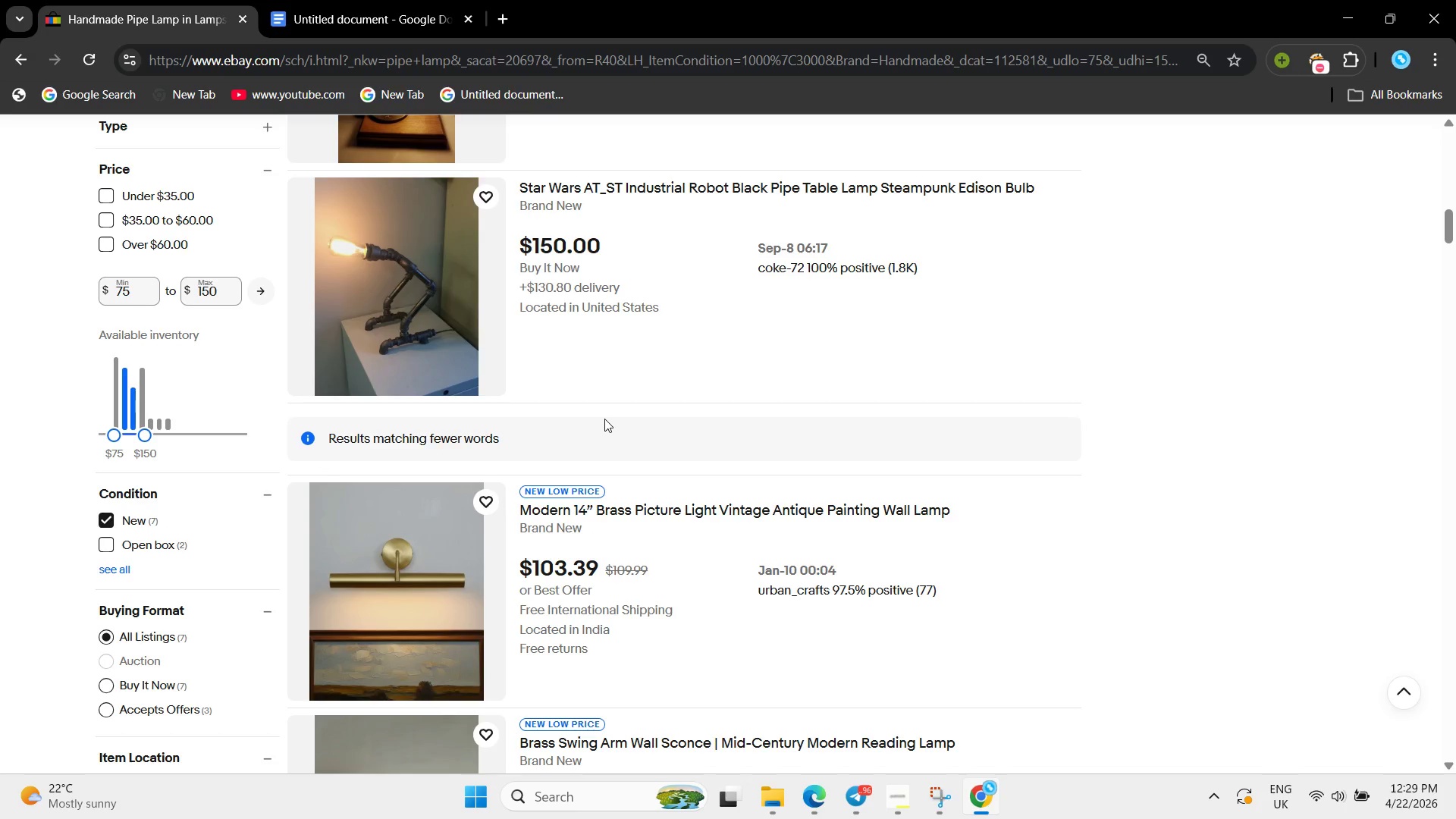 
scroll: coordinate [567, 384], scroll_direction: up, amount: 17.0
 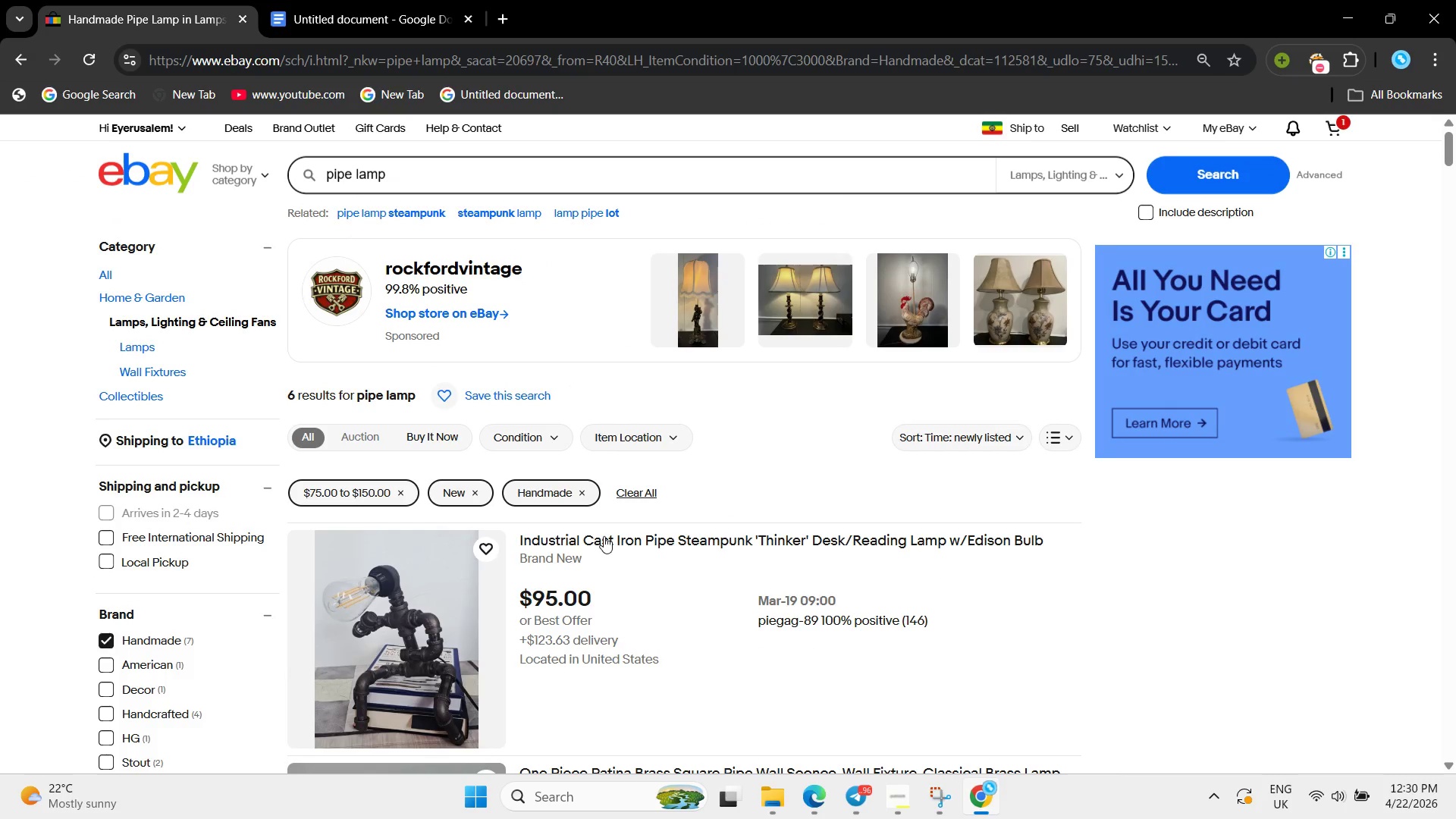 
left_click([604, 535])
 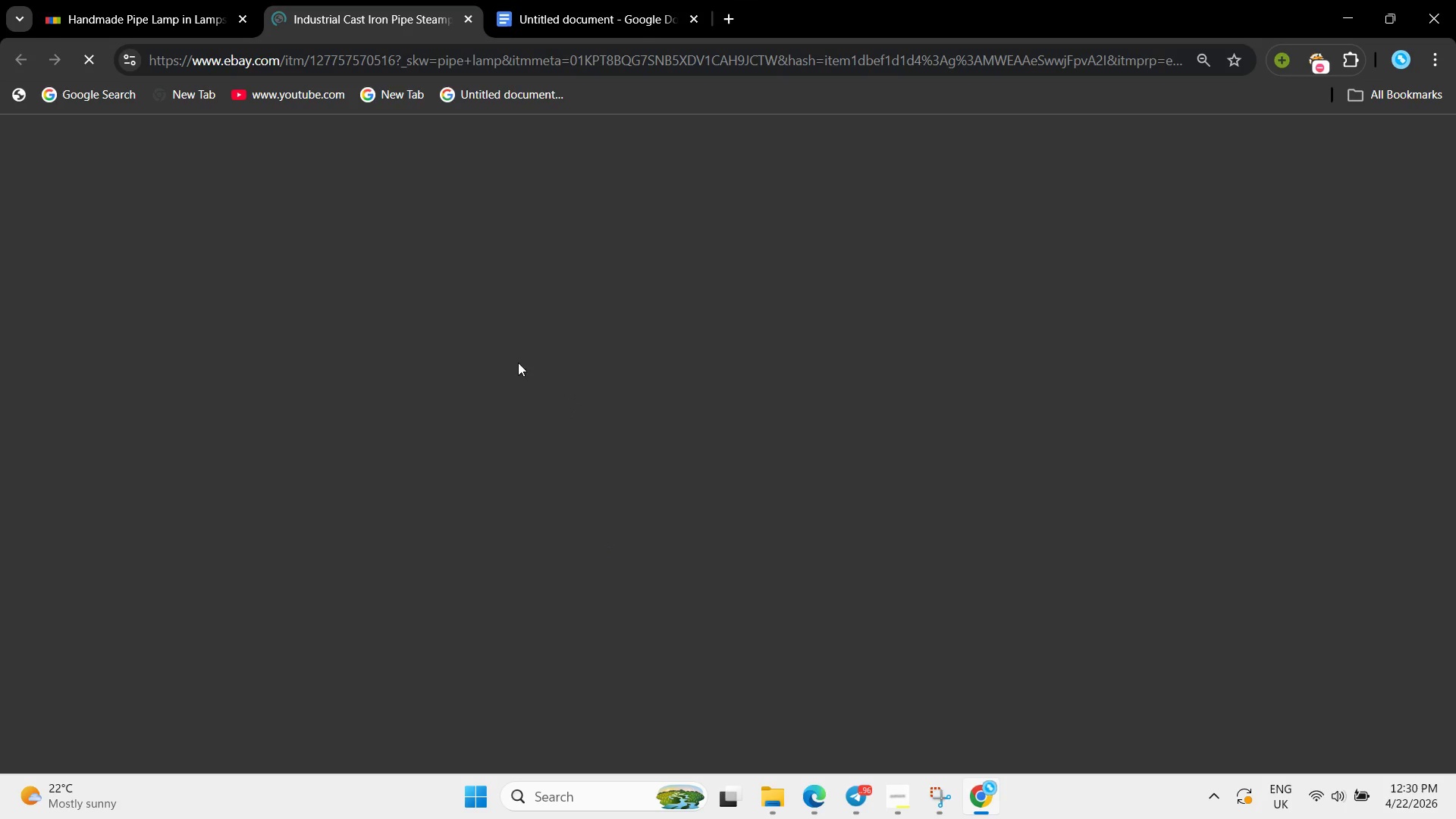 
left_click([114, 0])
 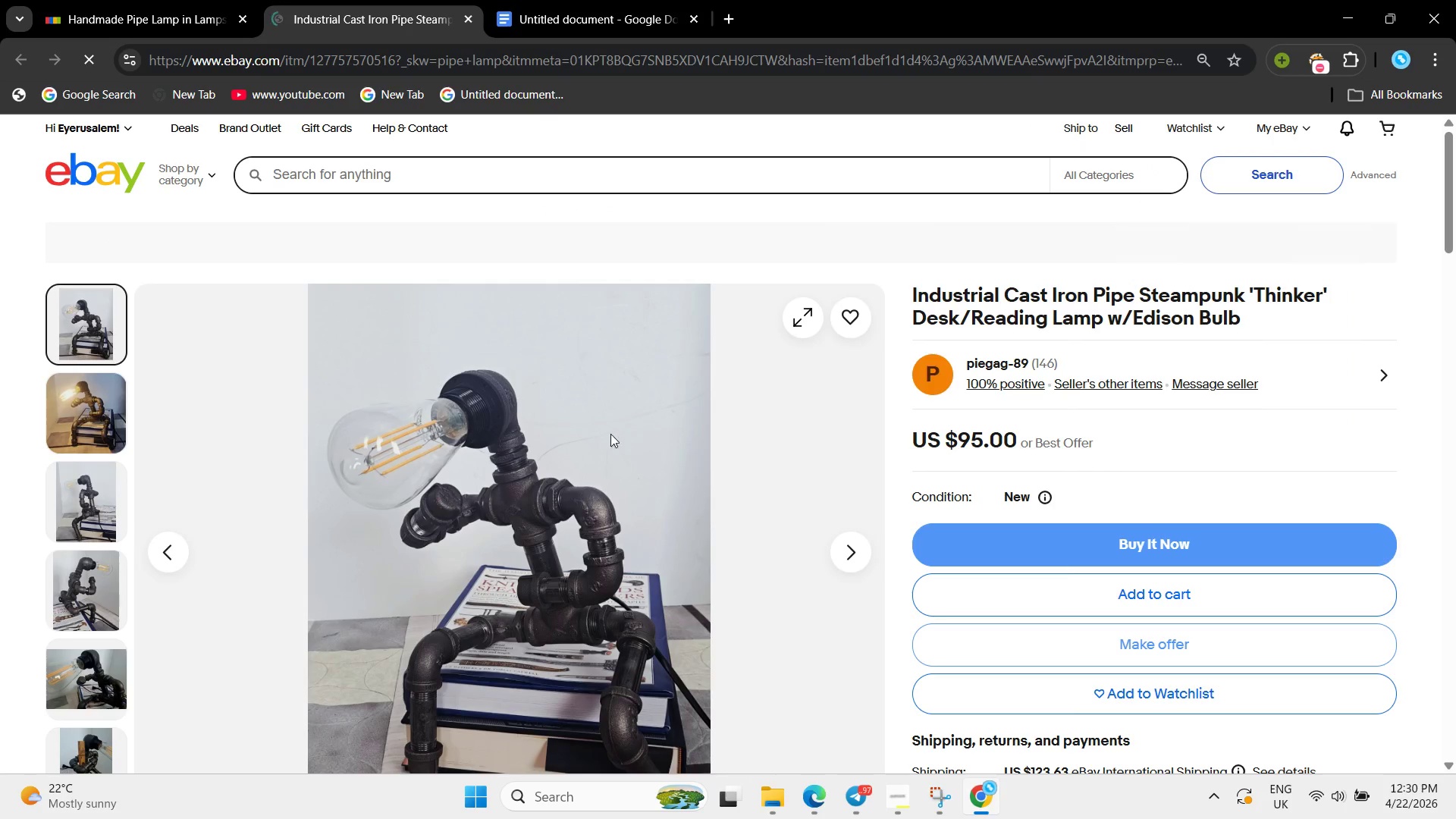 
scroll: coordinate [639, 532], scroll_direction: down, amount: 3.0
 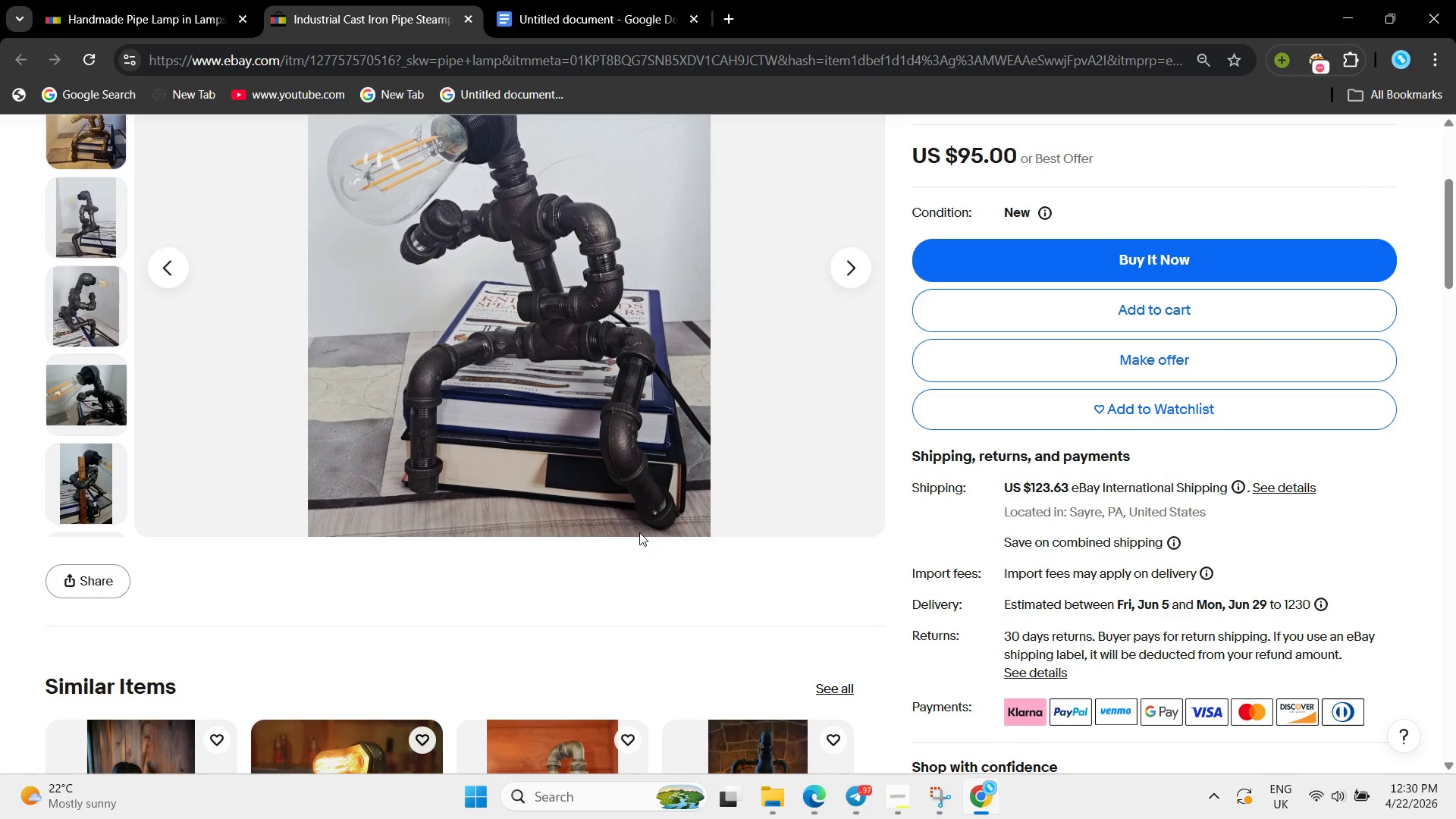 
wait(8.57)
 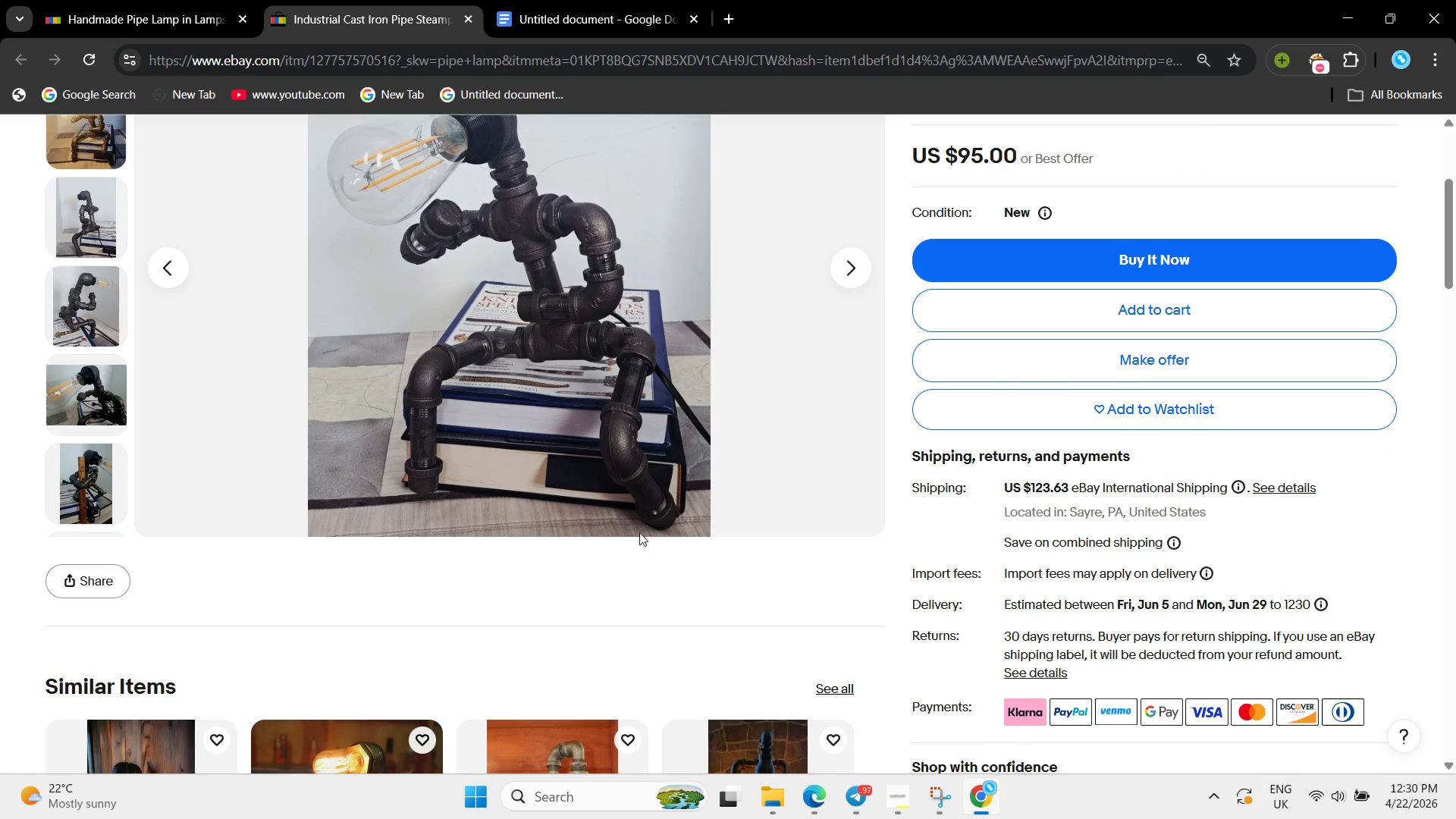 
left_click([464, 9])
 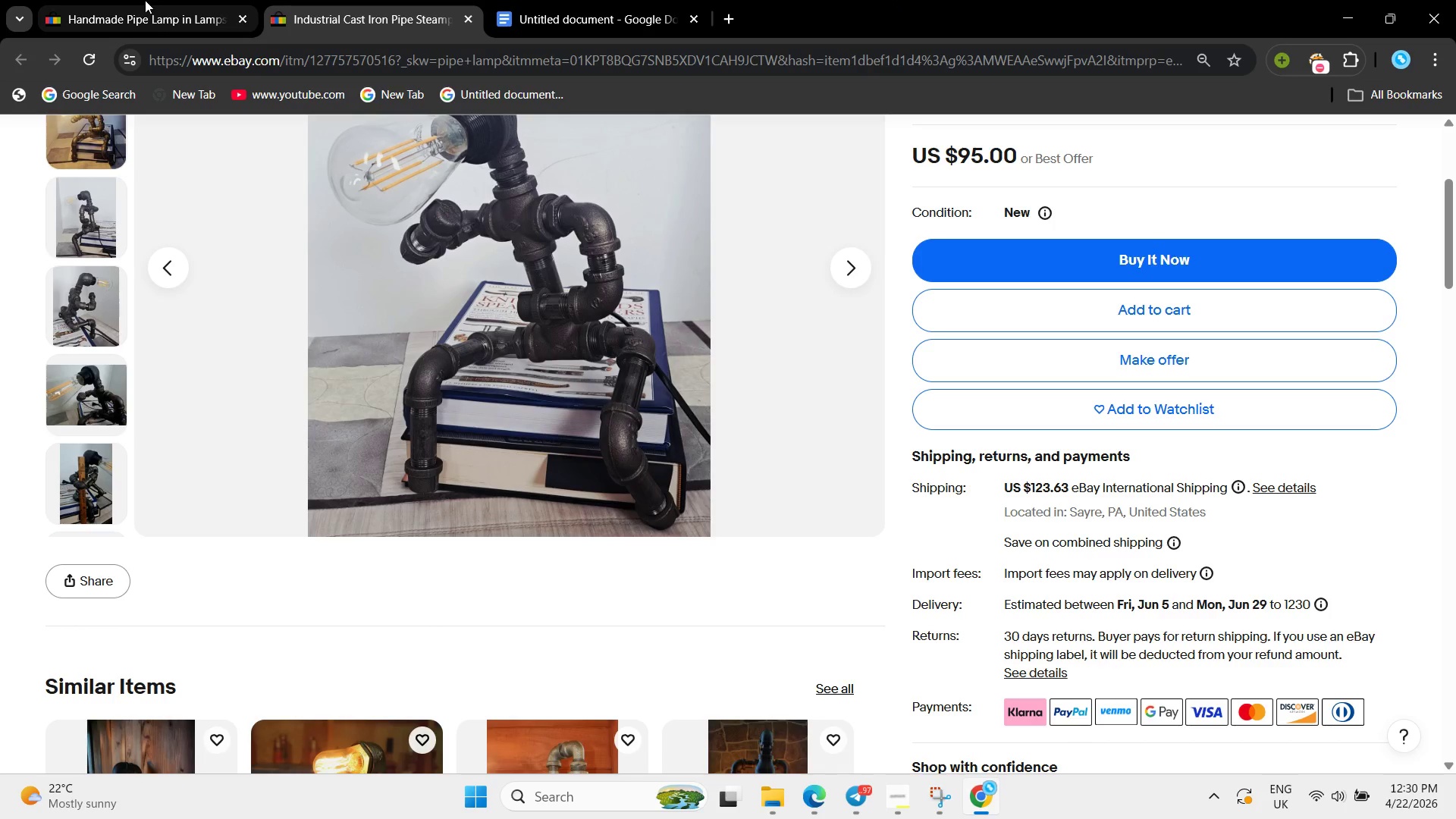 
left_click([145, 0])
 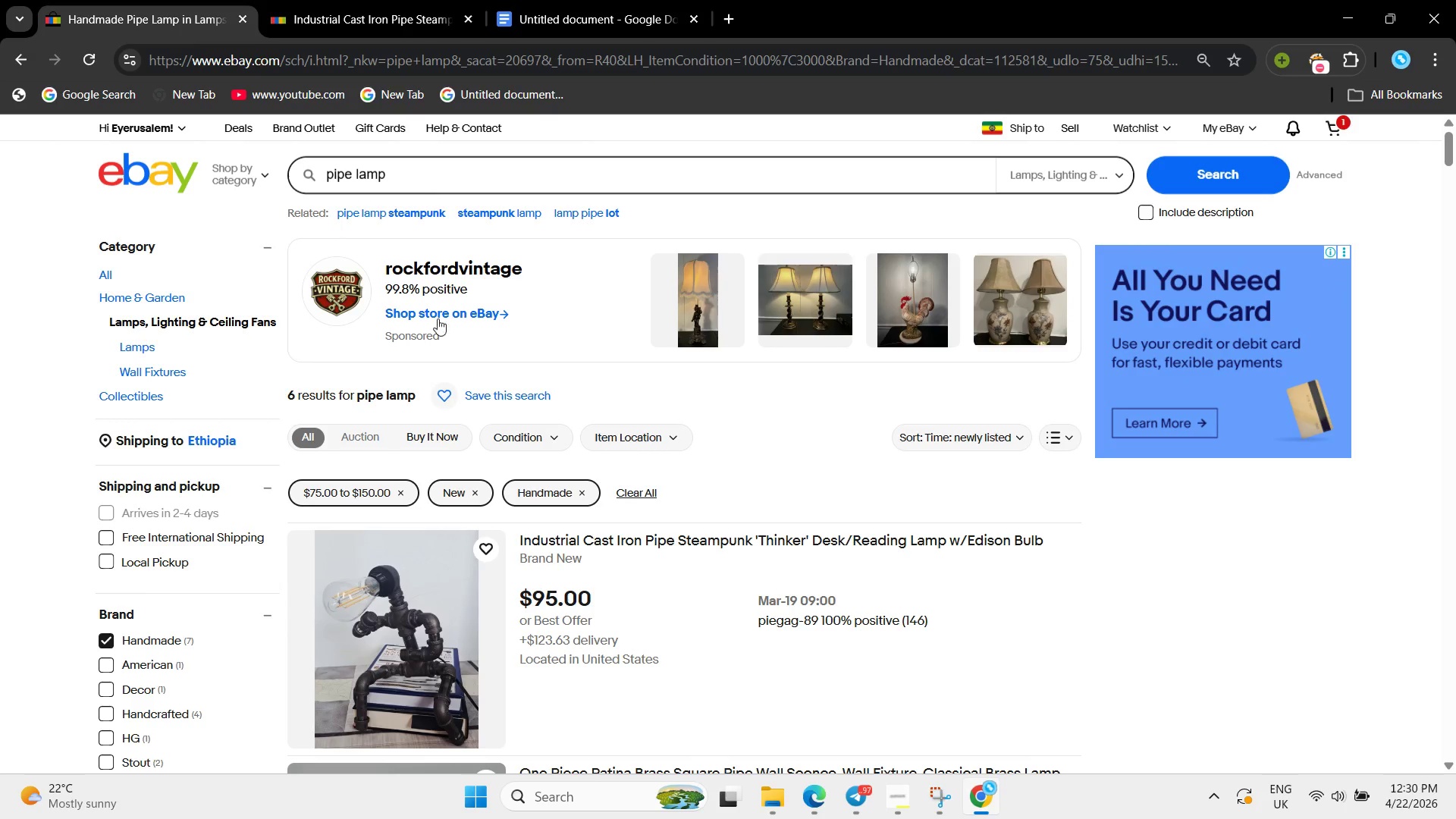 
scroll: coordinate [576, 390], scroll_direction: down, amount: 9.0
 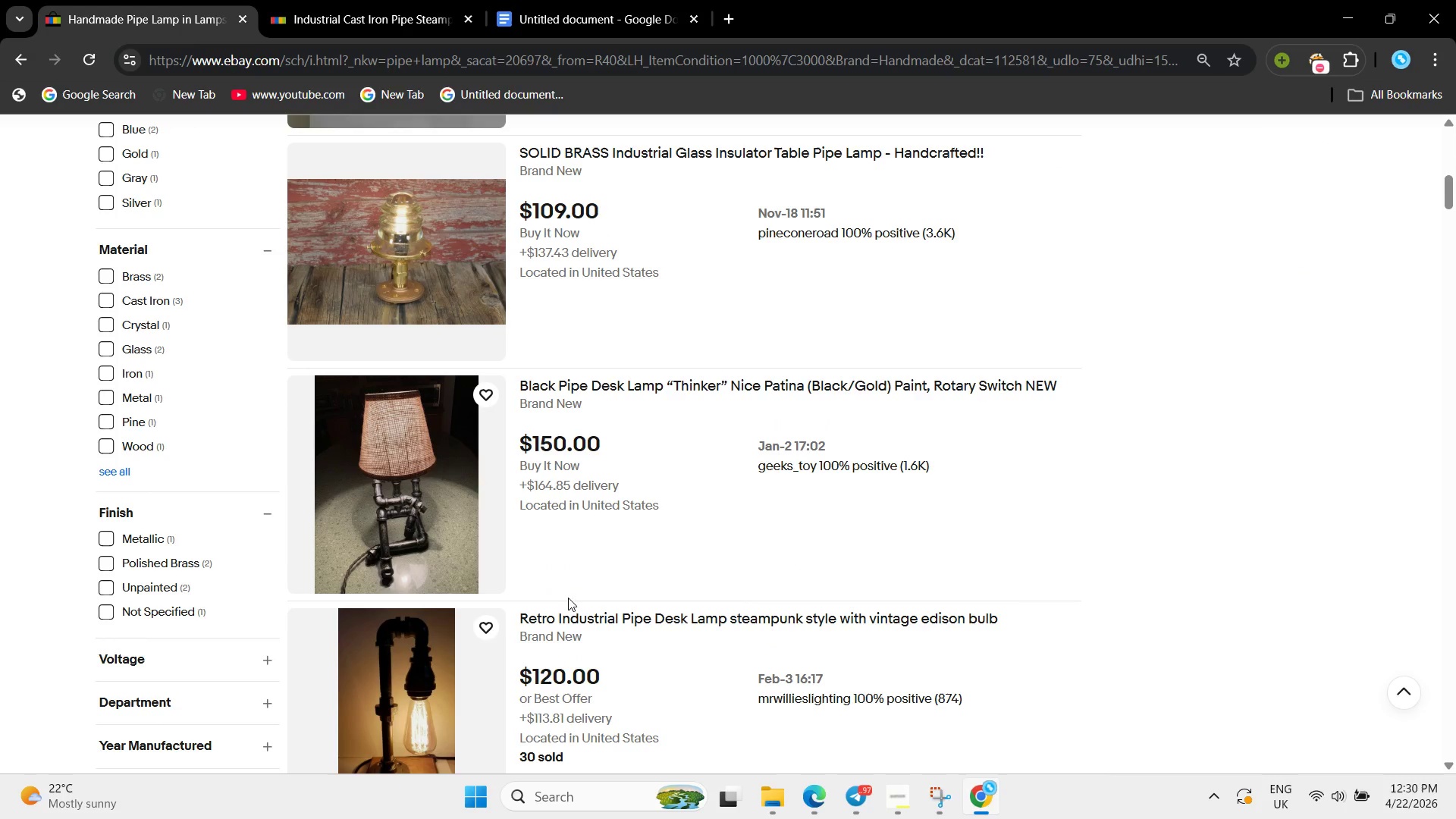 
left_click([570, 608])
 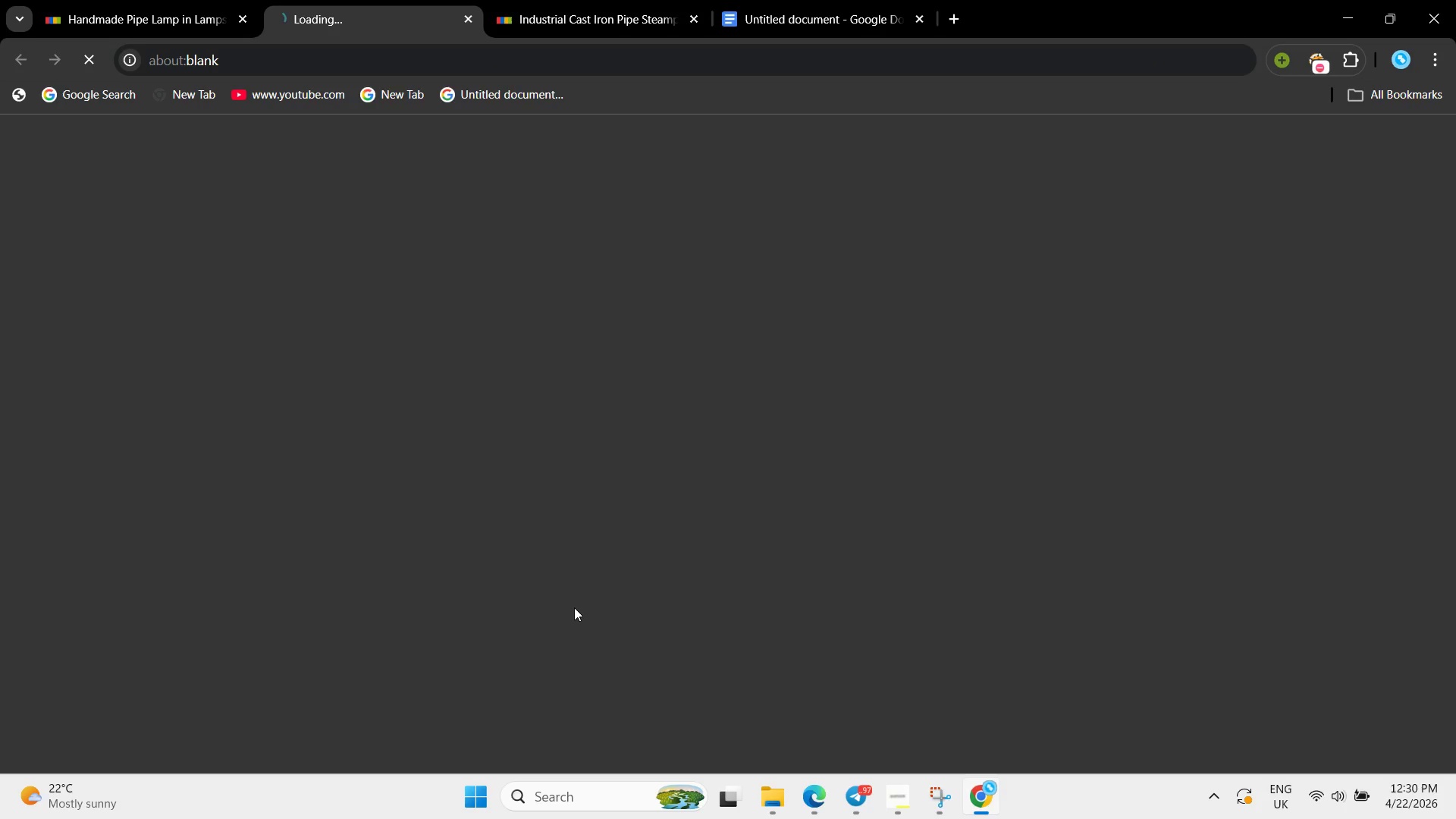 
scroll: coordinate [932, 511], scroll_direction: down, amount: 6.0
 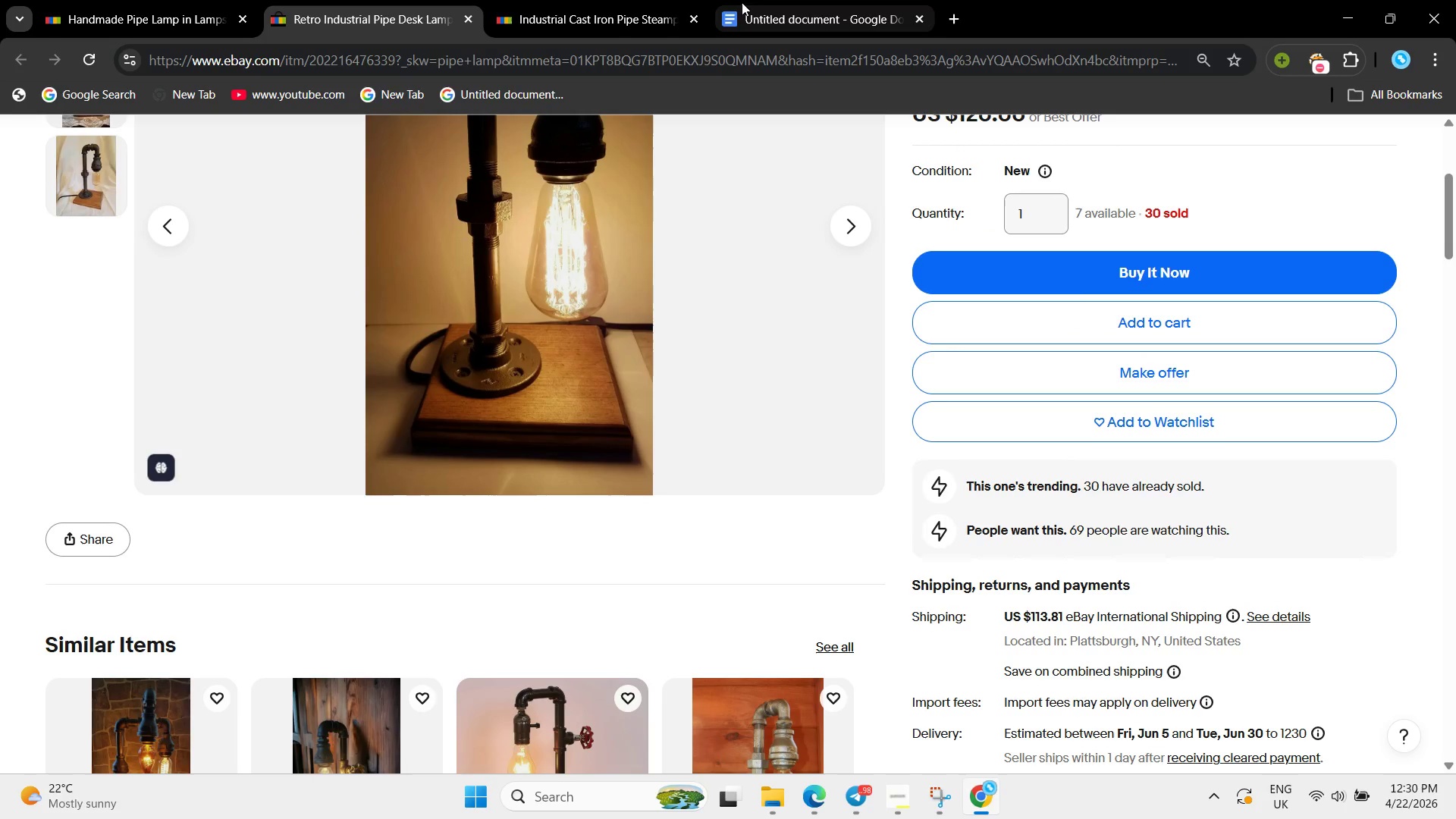 
wait(6.68)
 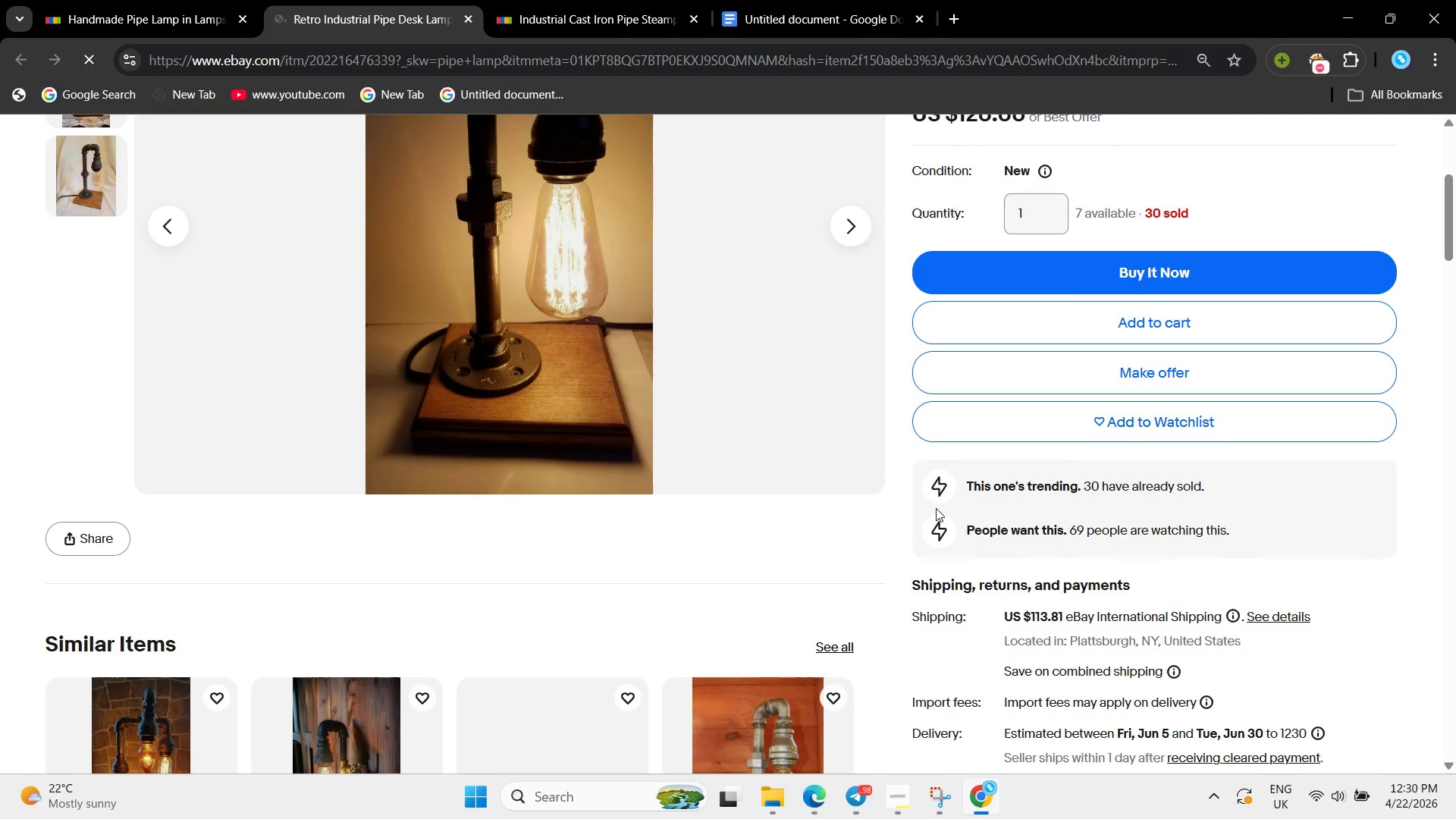 
left_click([464, 13])
 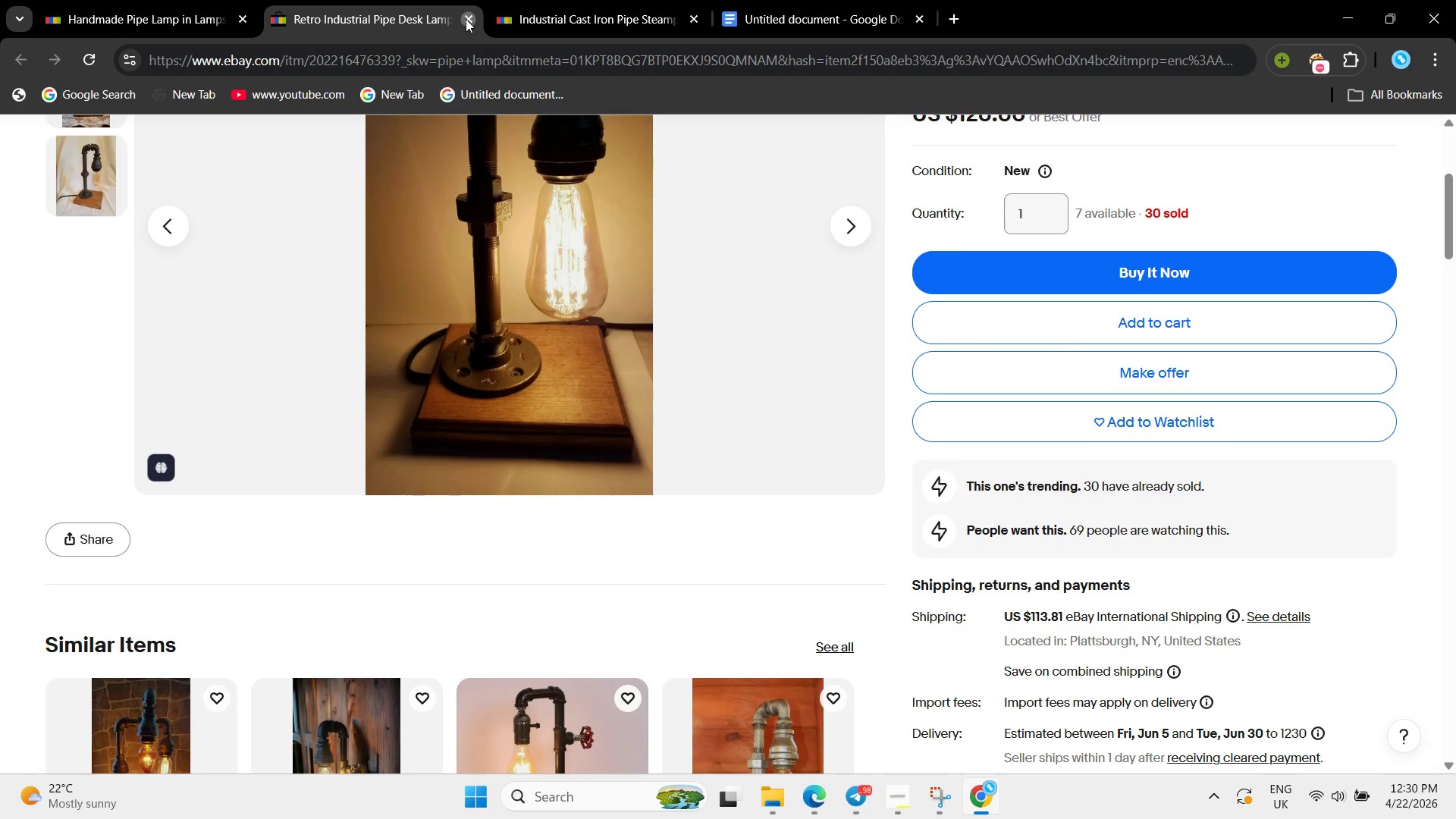 
left_click([466, 19])
 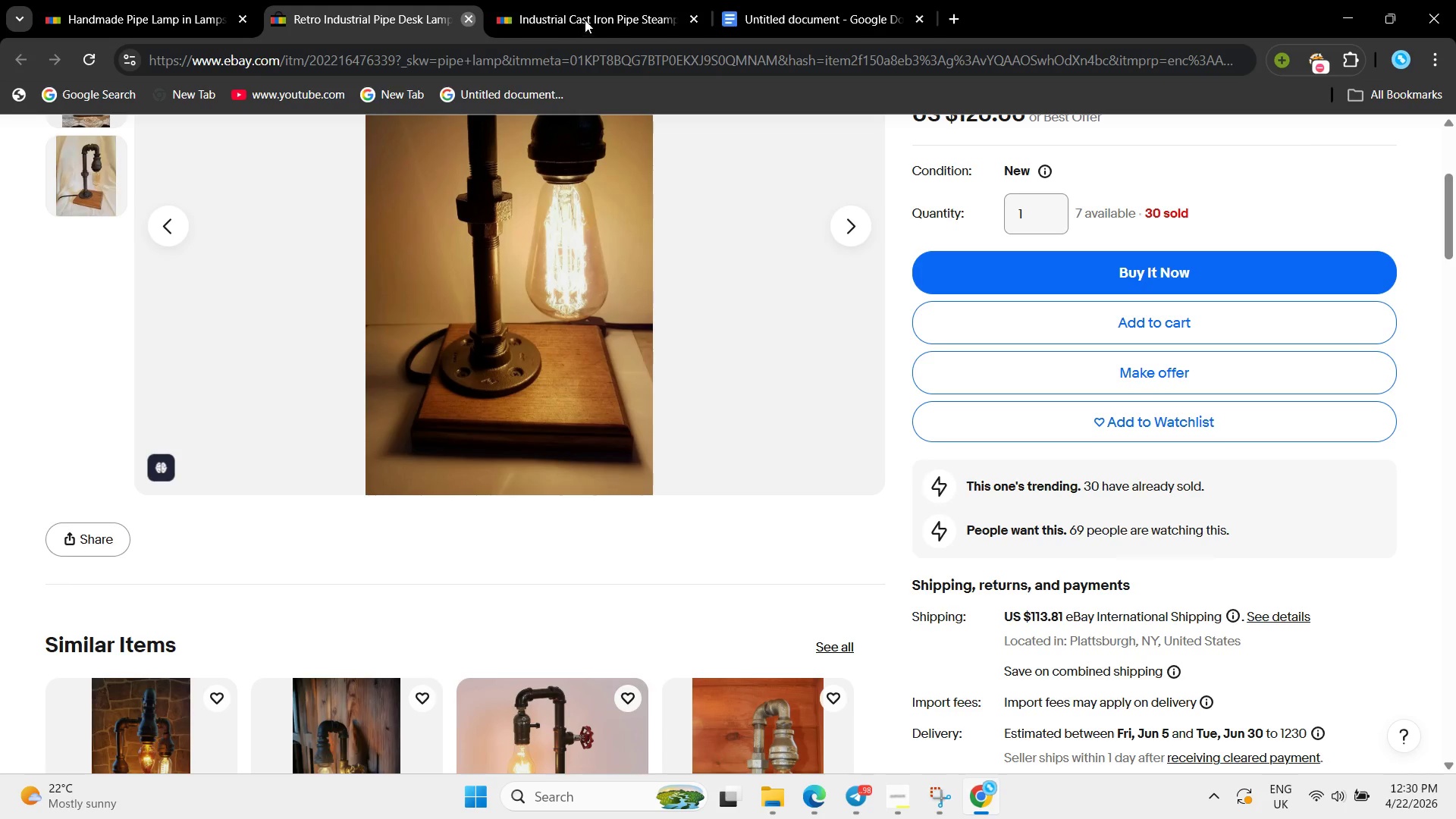 
left_click([585, 17])
 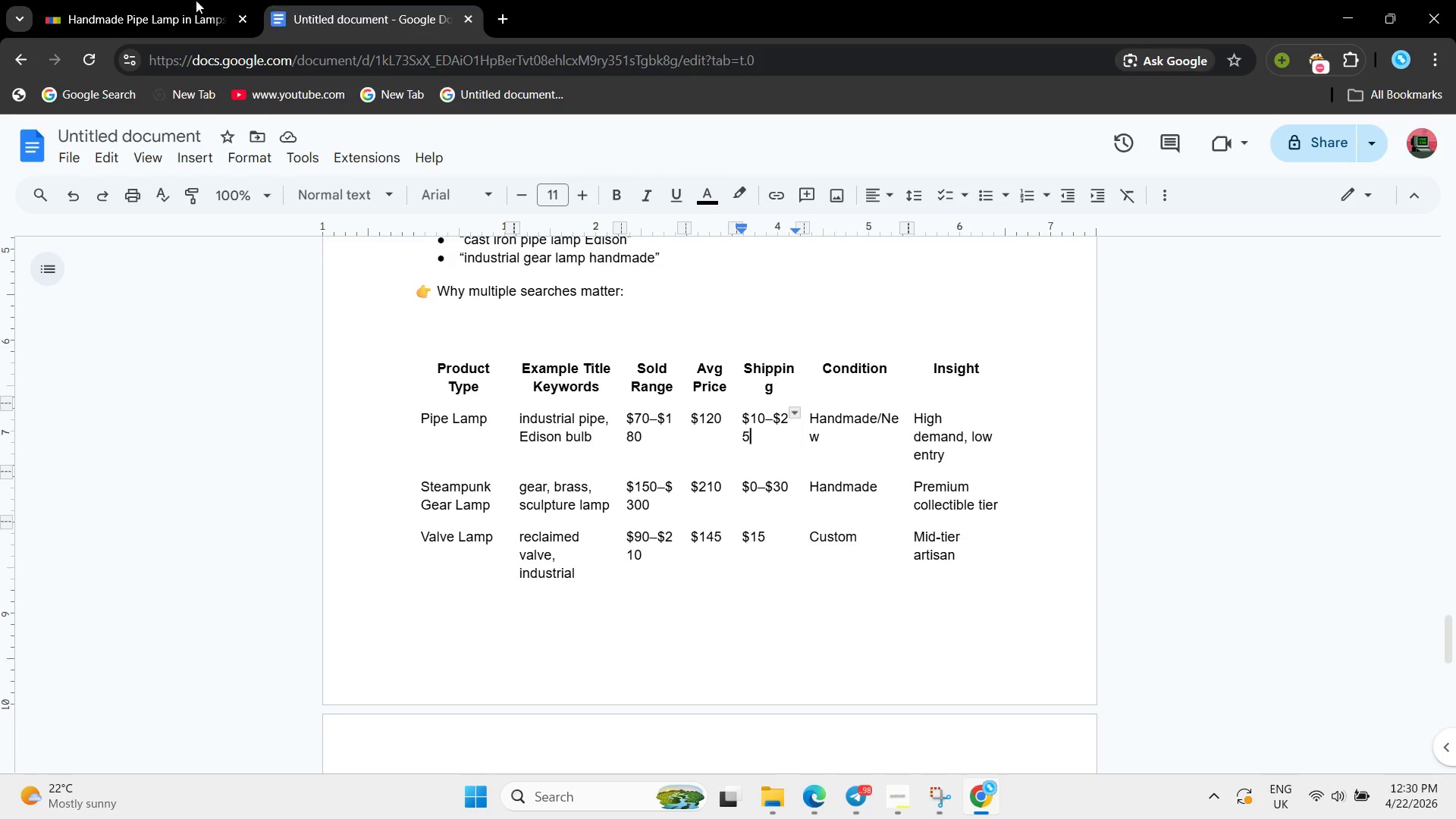 
left_click([174, 0])
 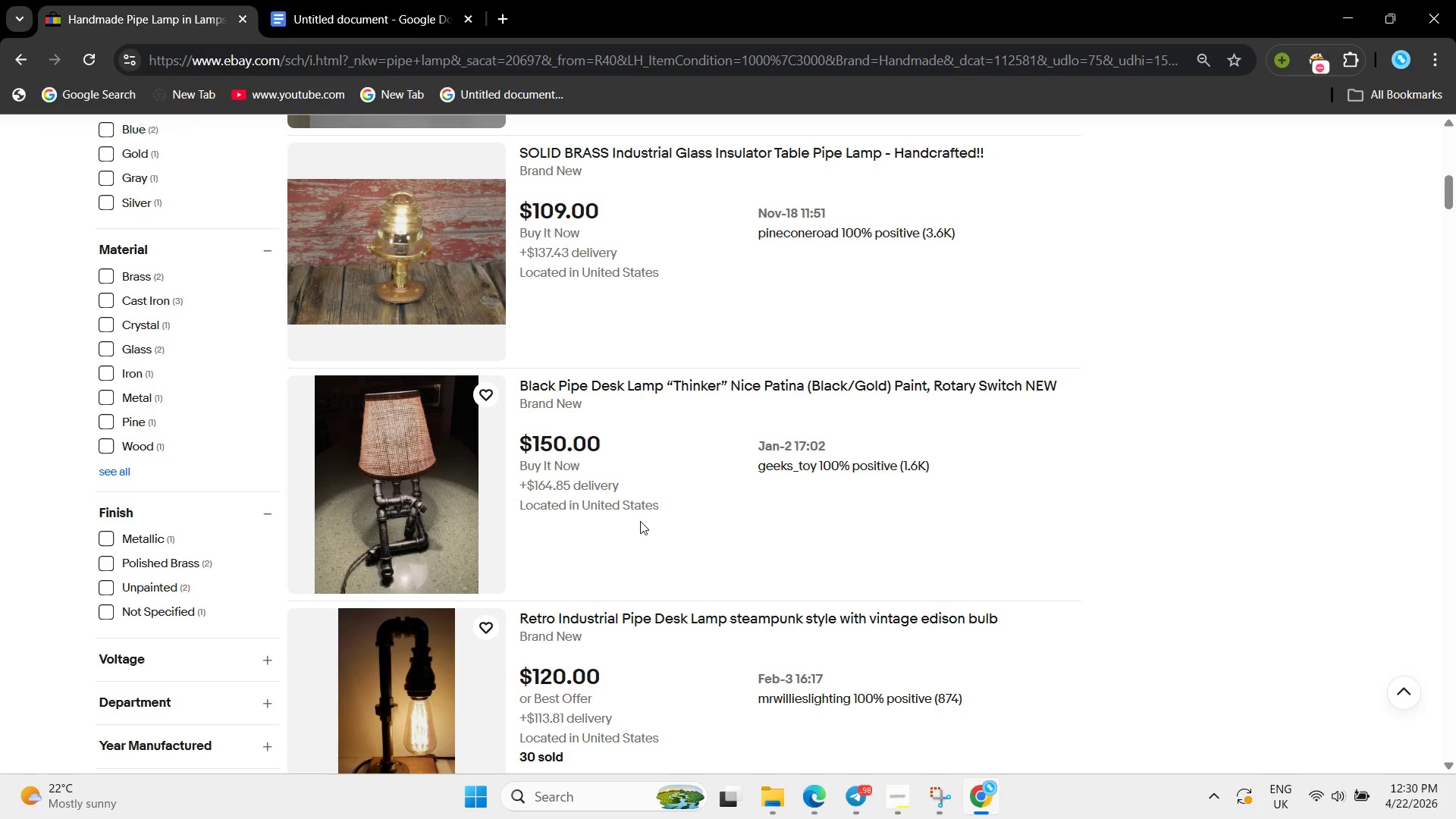 
scroll: coordinate [640, 521], scroll_direction: down, amount: 5.0
 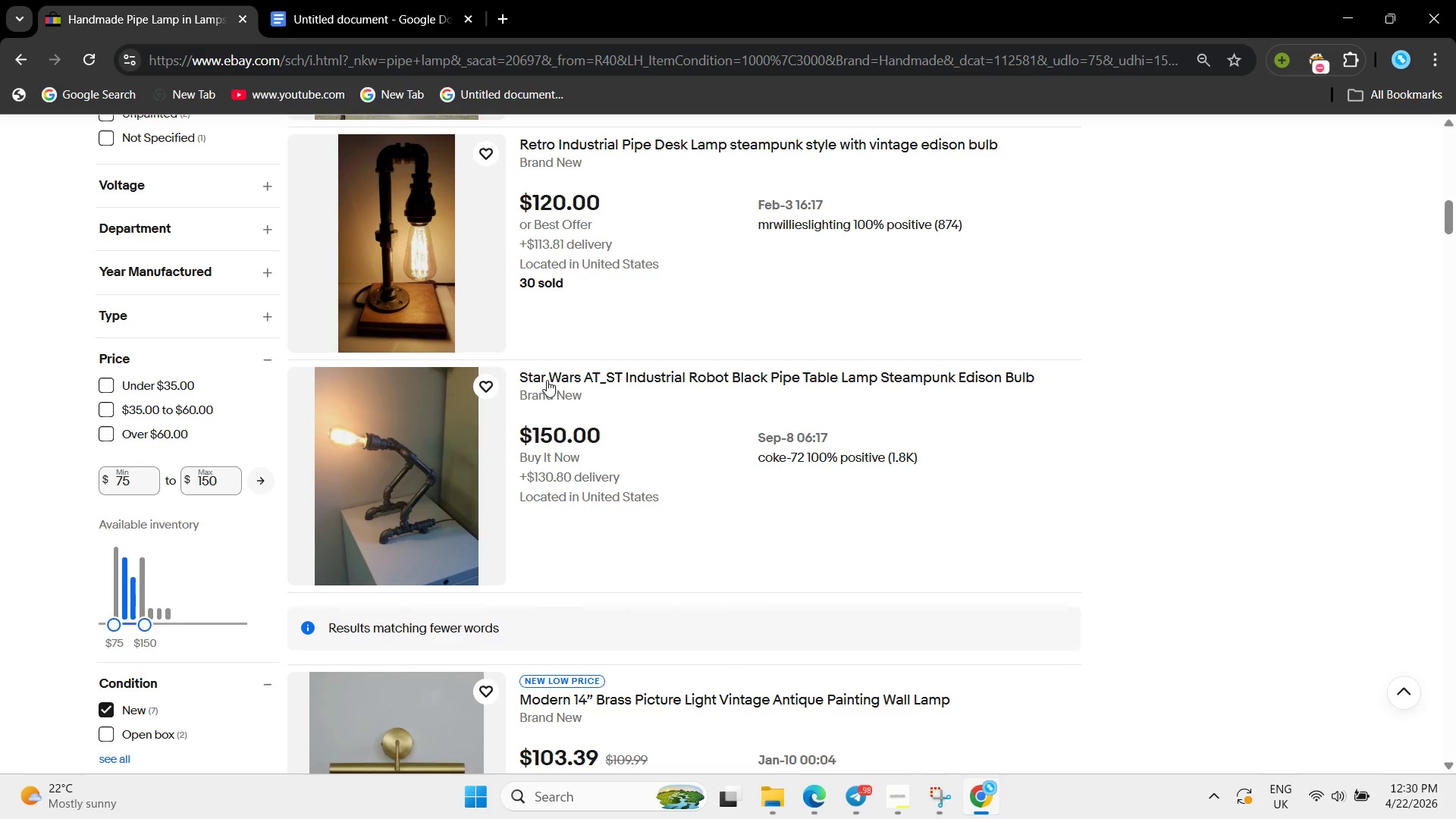 
left_click([547, 380])
 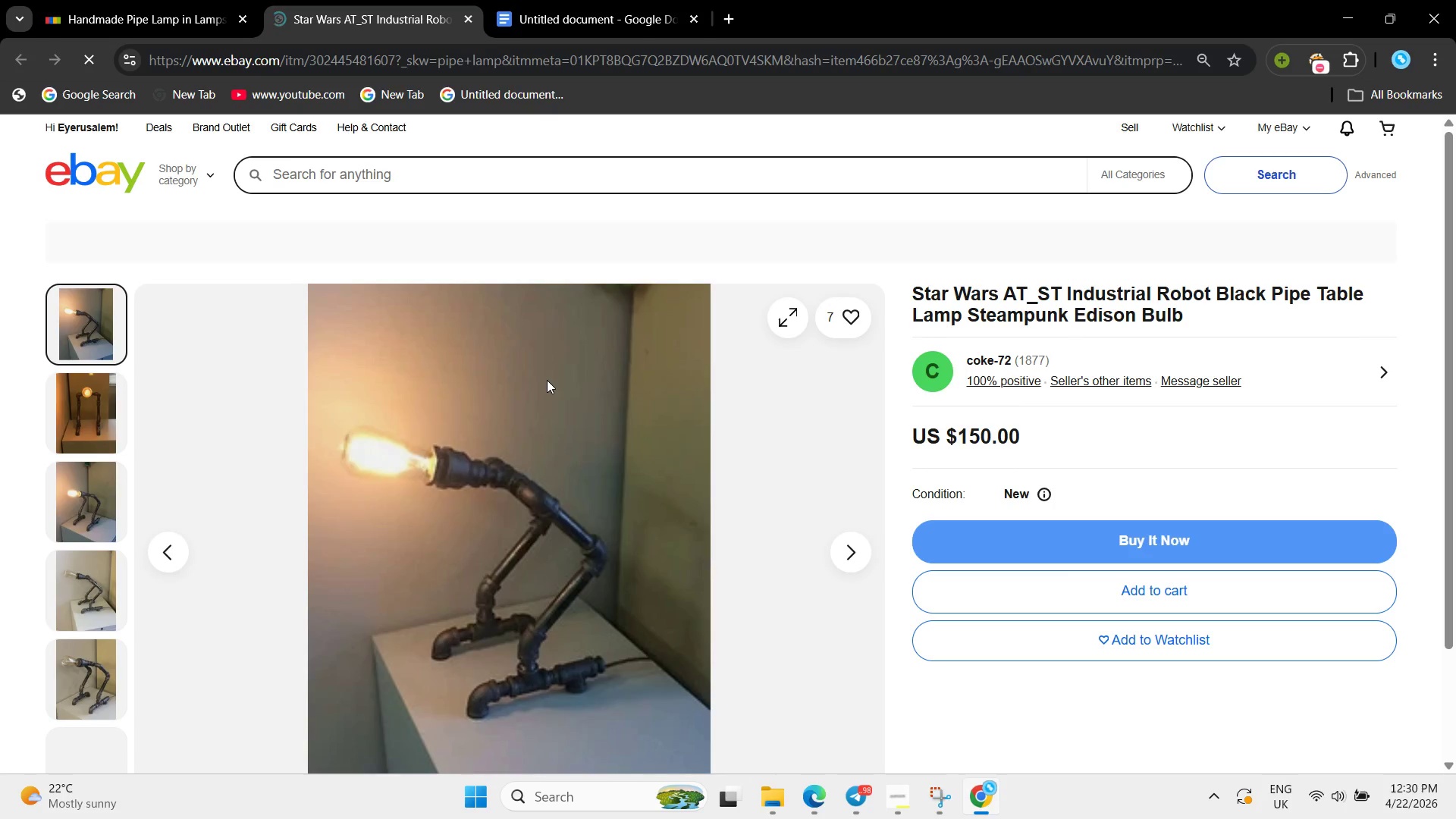 
scroll: coordinate [560, 384], scroll_direction: down, amount: 3.0
 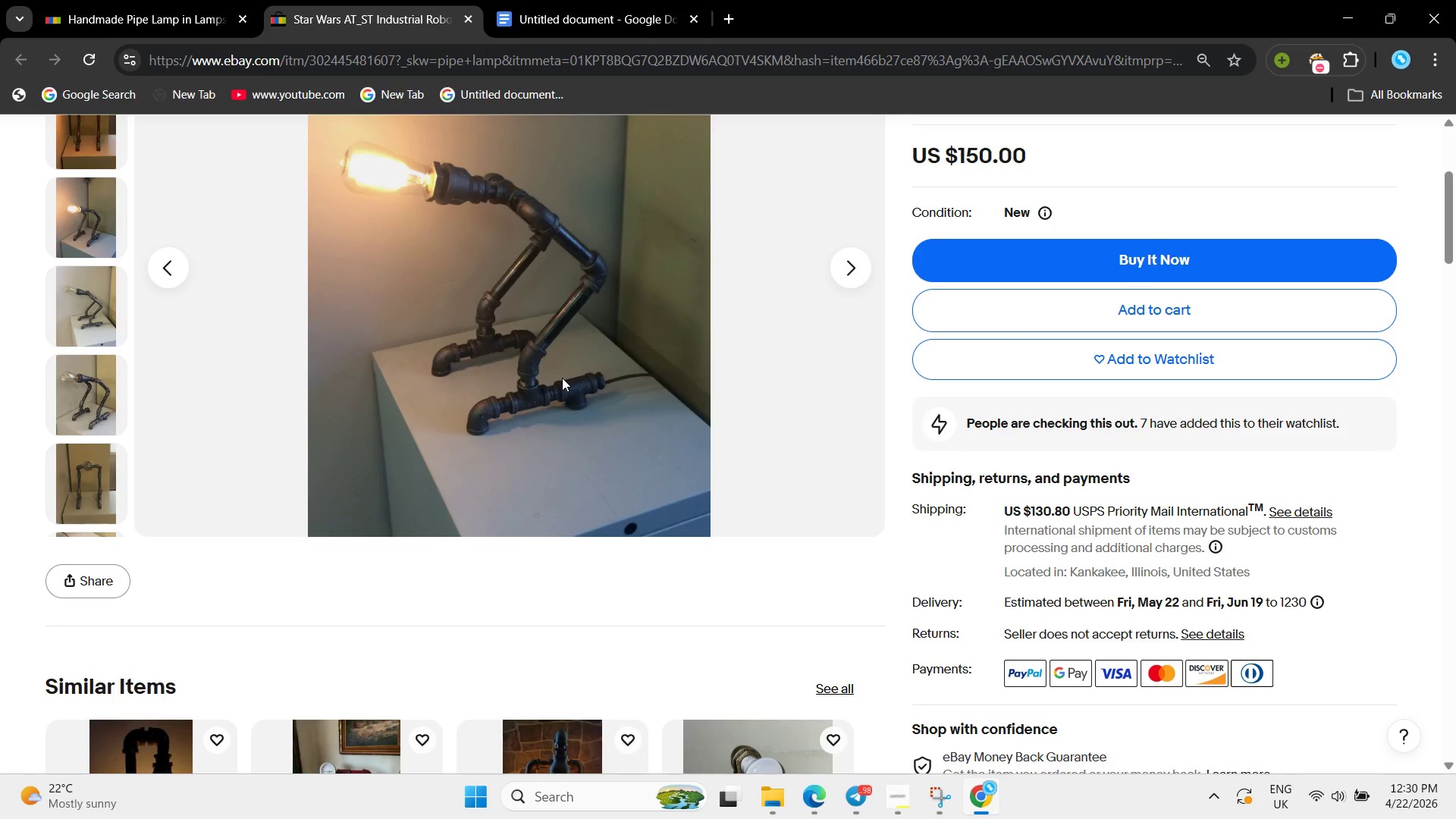 
wait(5.3)
 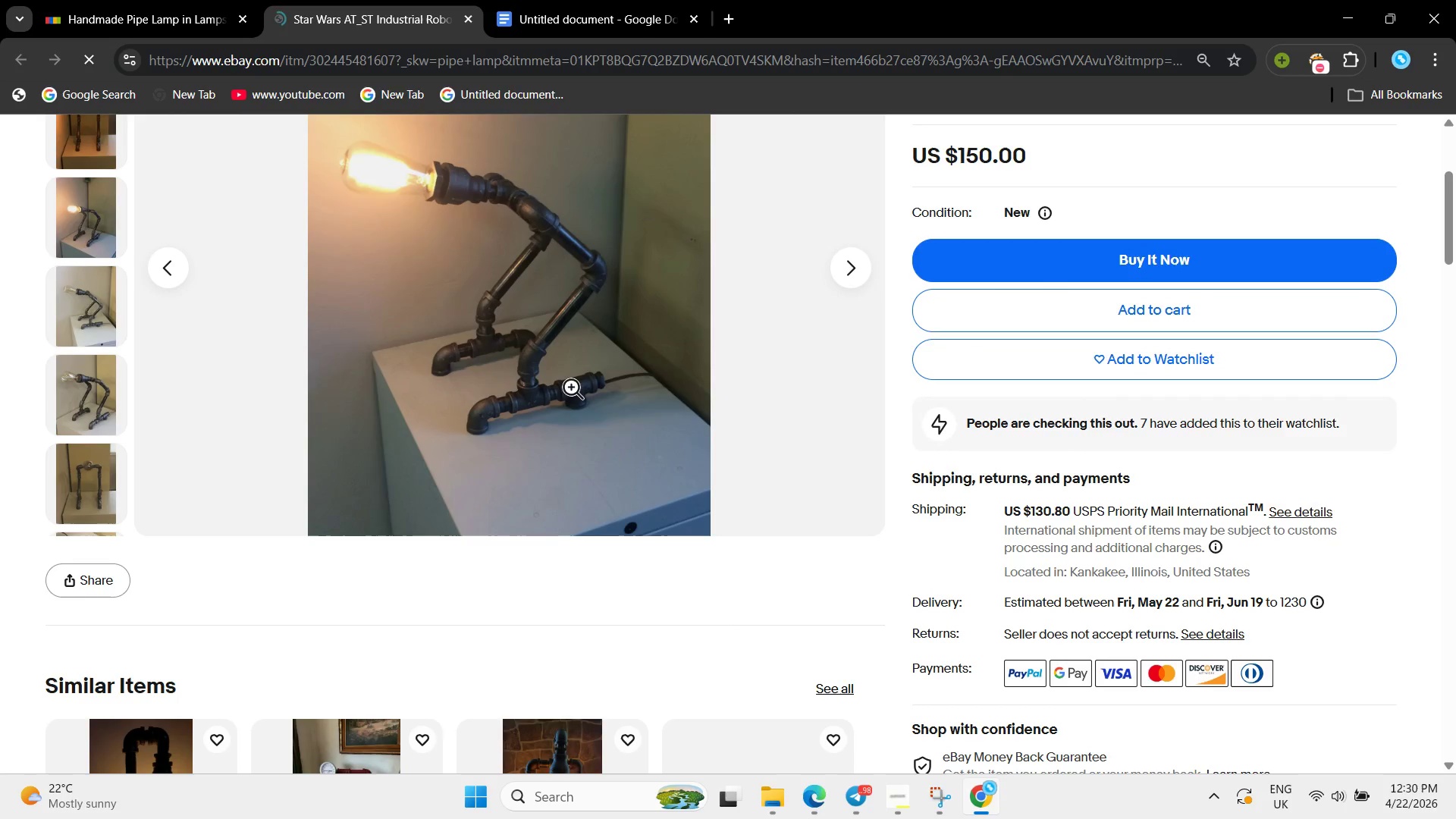 
left_click([540, 0])
 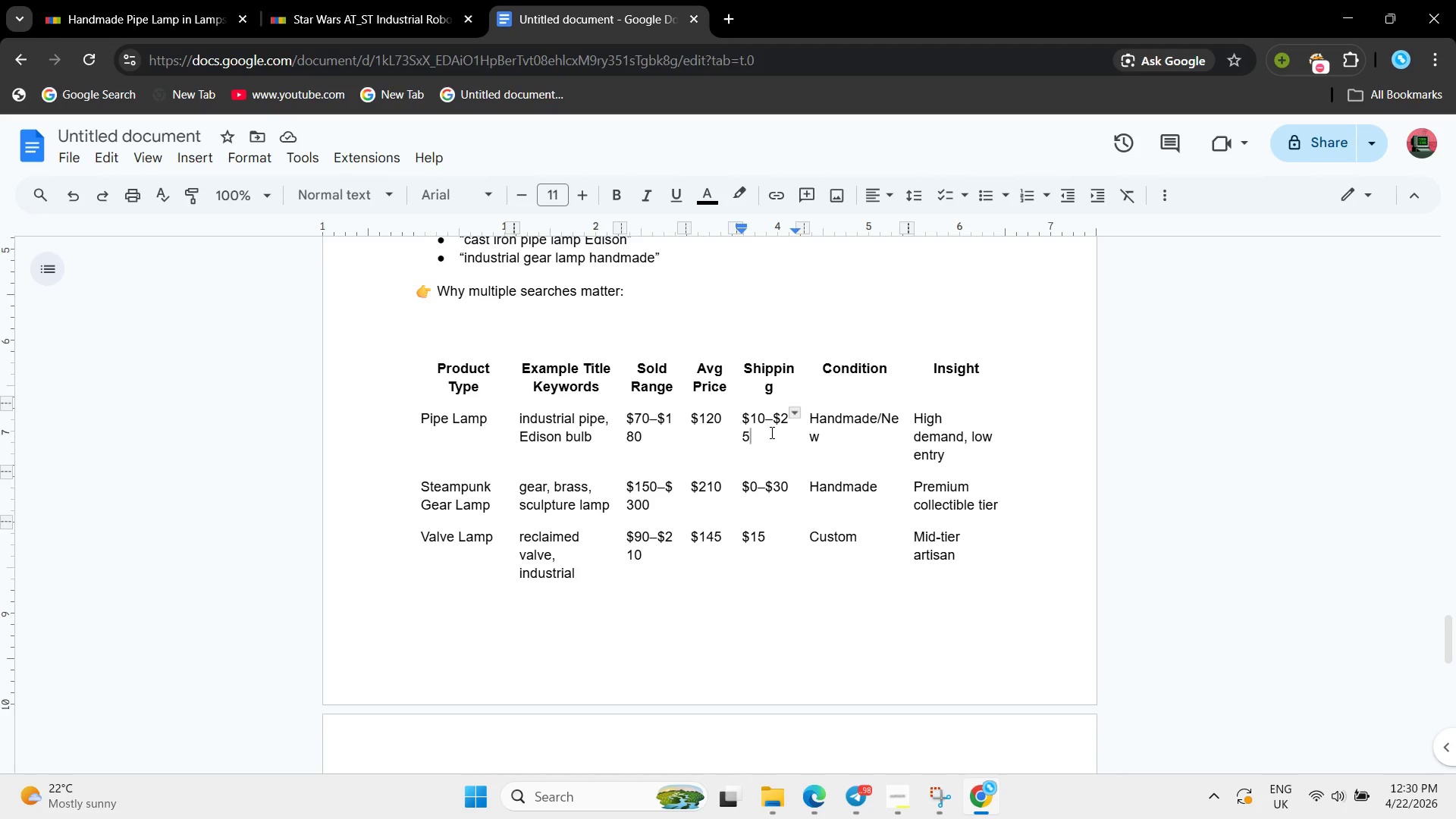 
left_click_drag(start_coordinate=[364, 11], to_coordinate=[368, 38])
 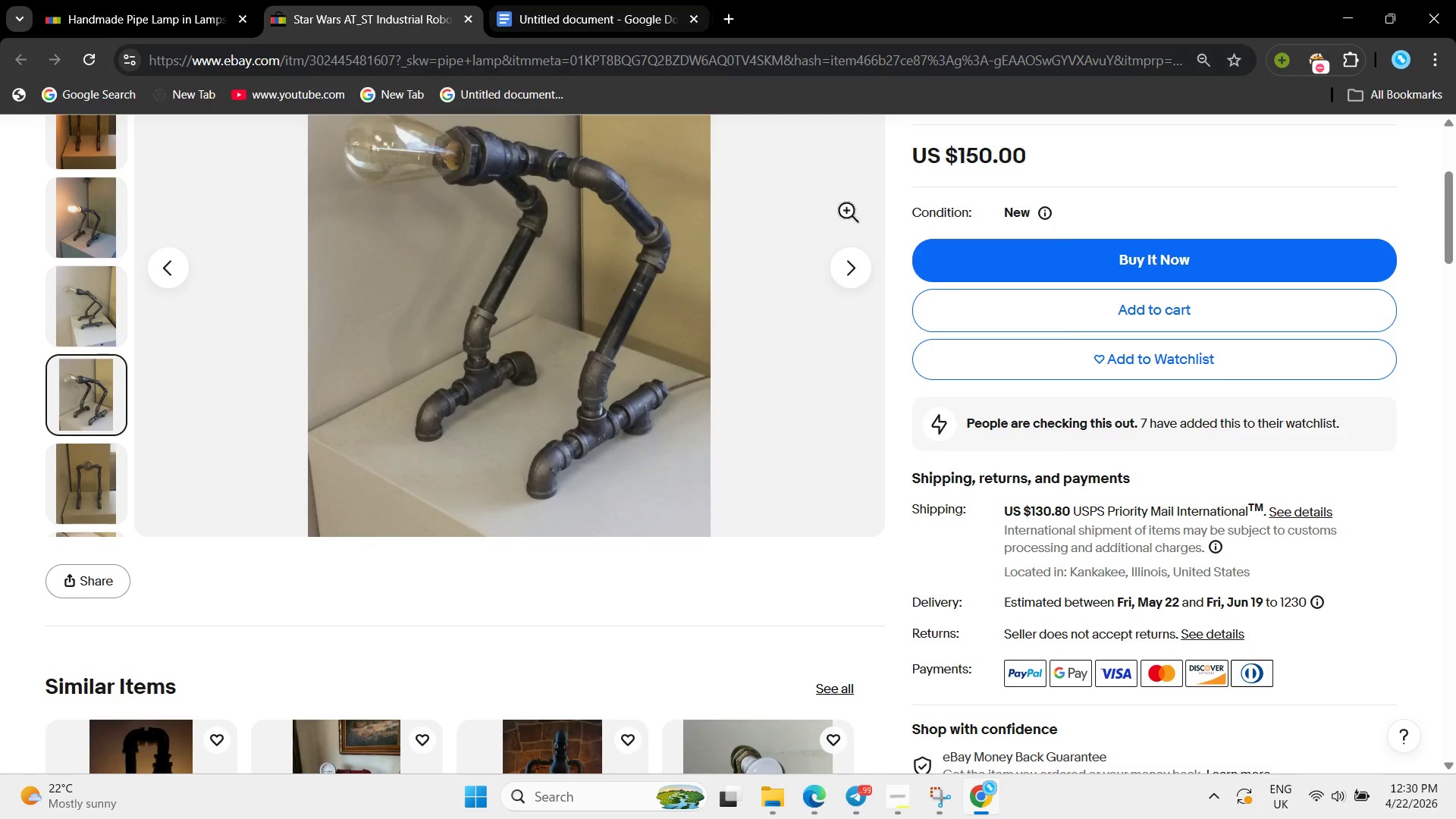 
scroll: coordinate [1164, 592], scroll_direction: down, amount: 3.0
 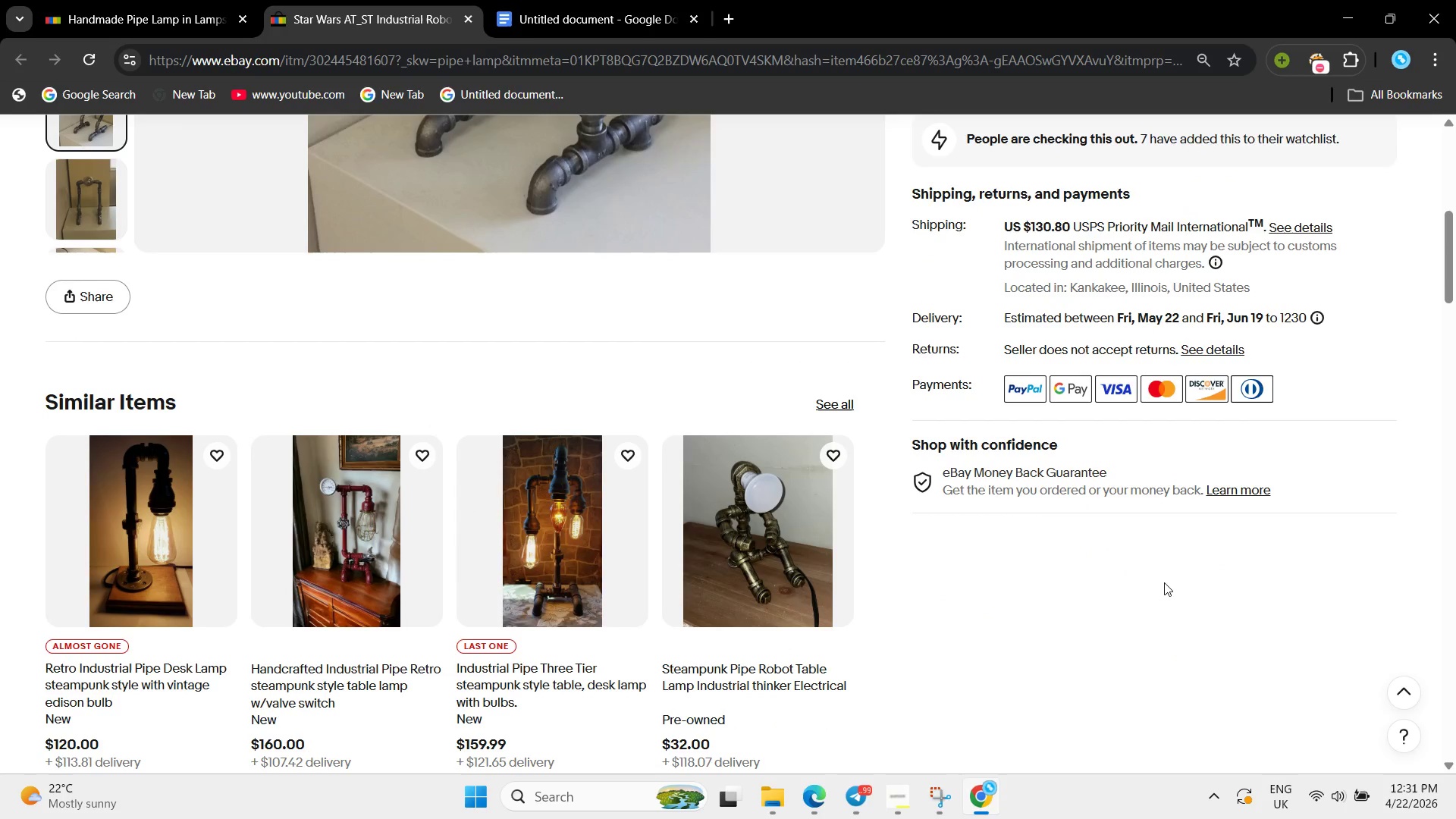 
scroll: coordinate [1164, 560], scroll_direction: up, amount: 6.0
 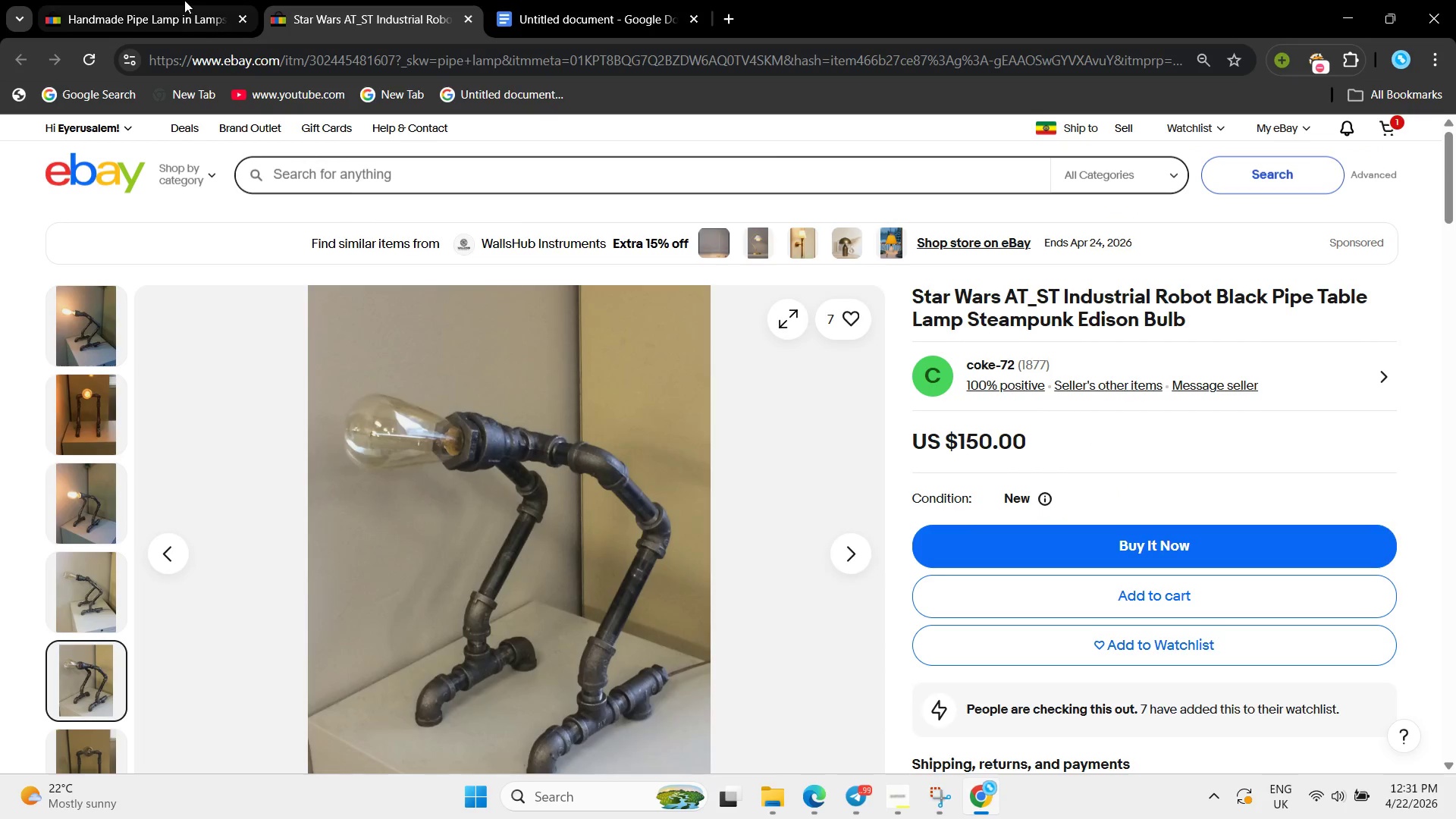 
left_click([184, 0])
 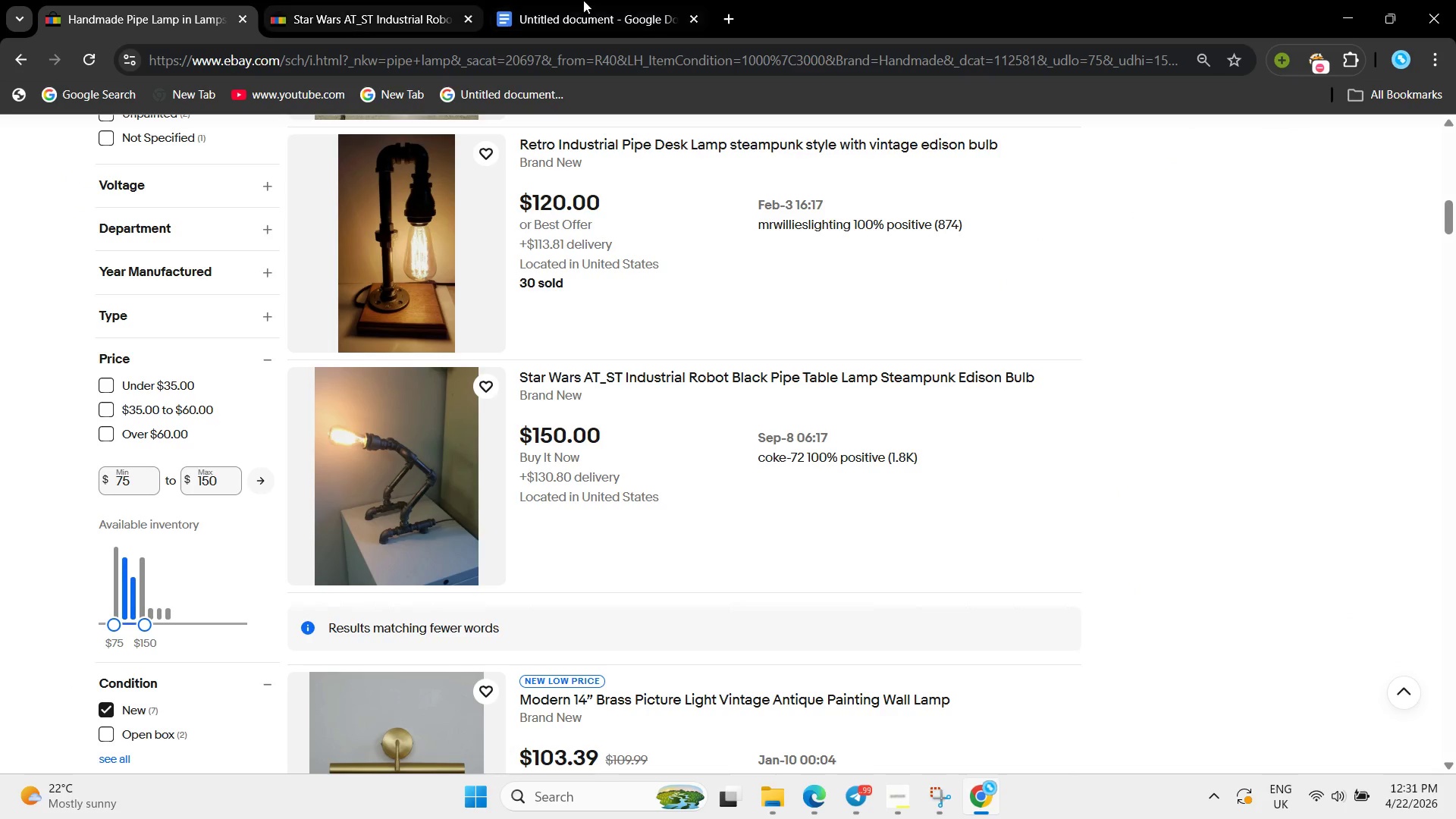 
left_click([588, 0])
 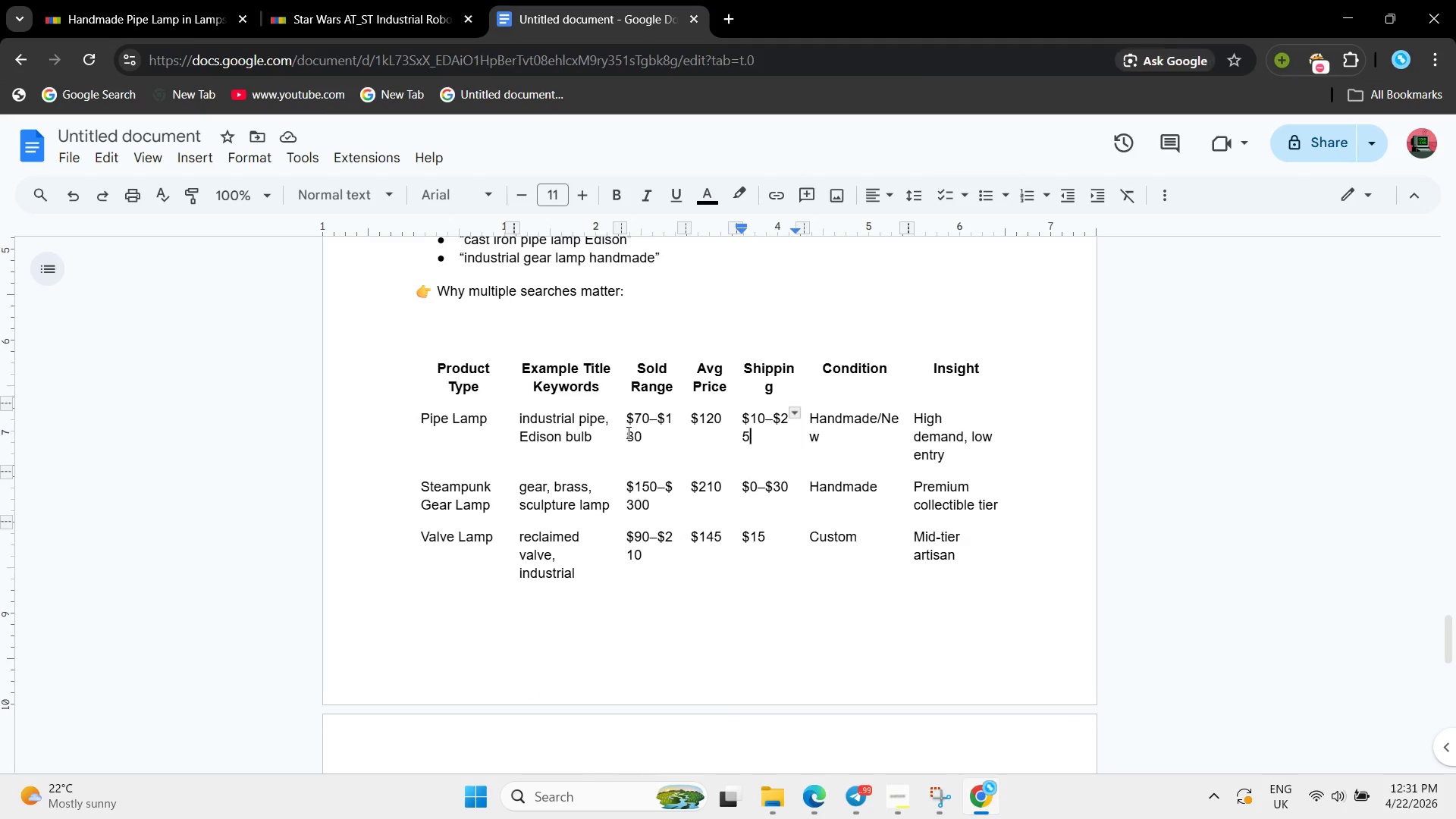 
scroll: coordinate [666, 540], scroll_direction: down, amount: 6.0
 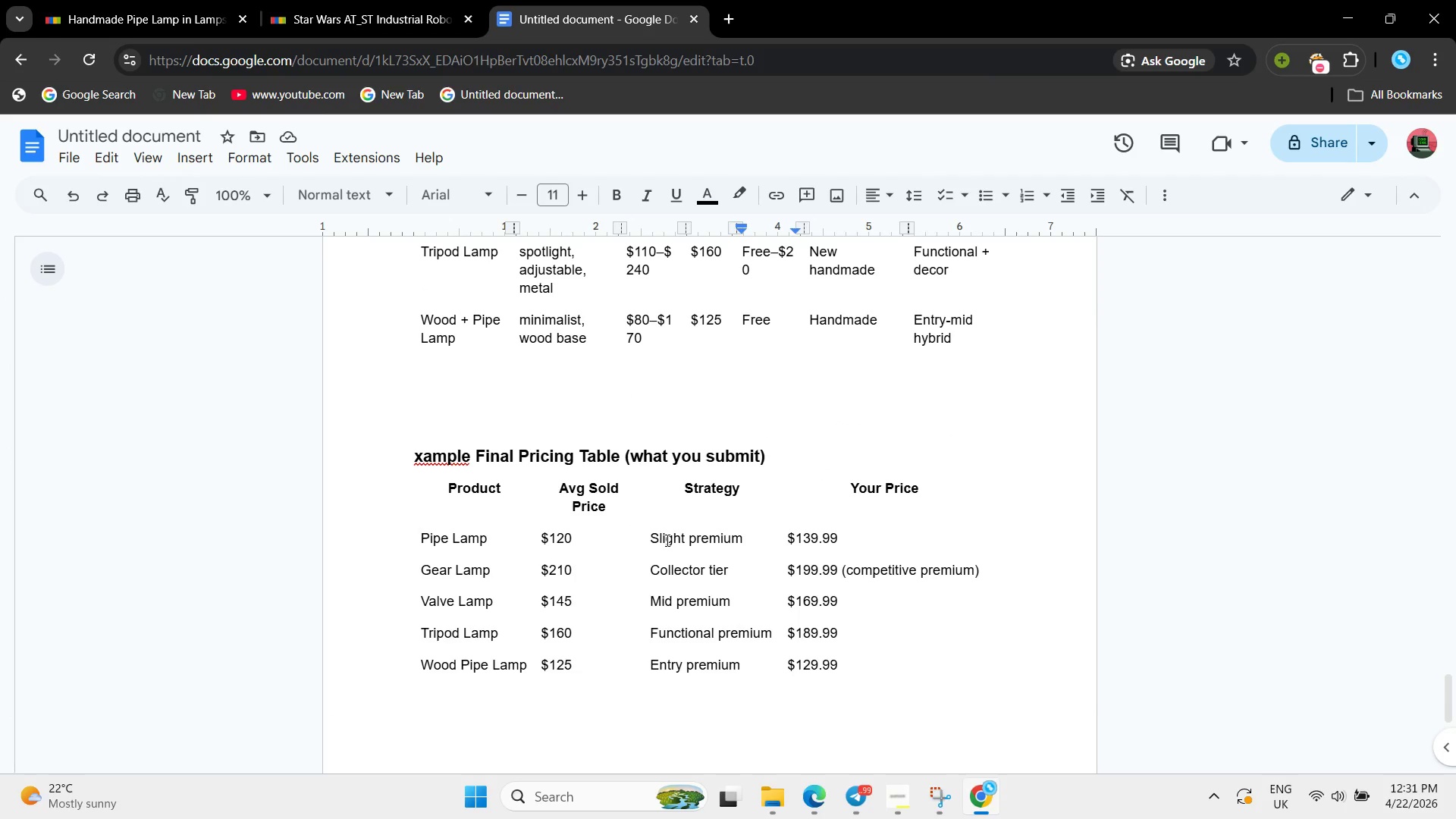 
wait(13.14)
 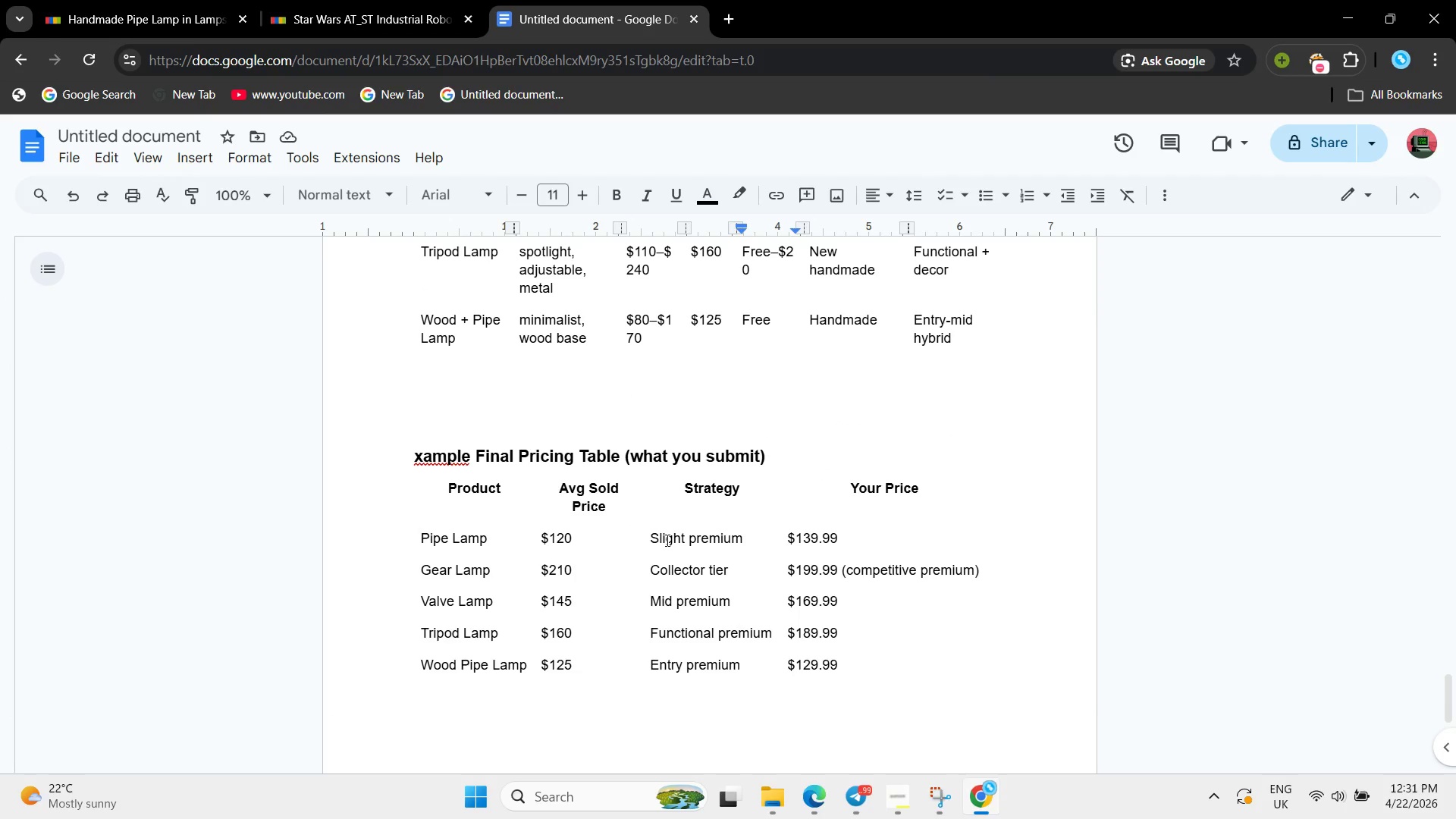 
scroll: coordinate [801, 526], scroll_direction: up, amount: 27.0
 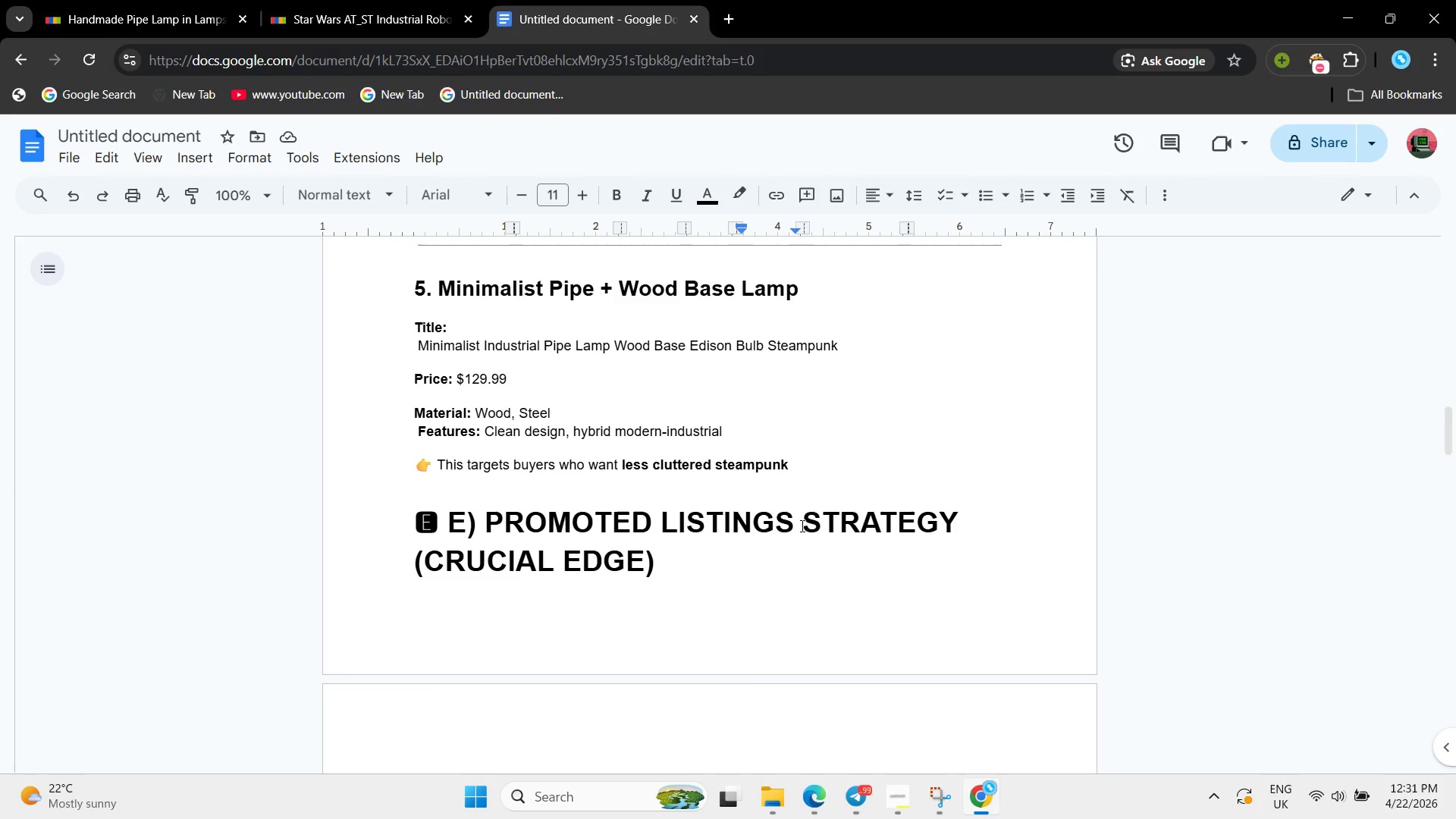 
wait(16.81)
 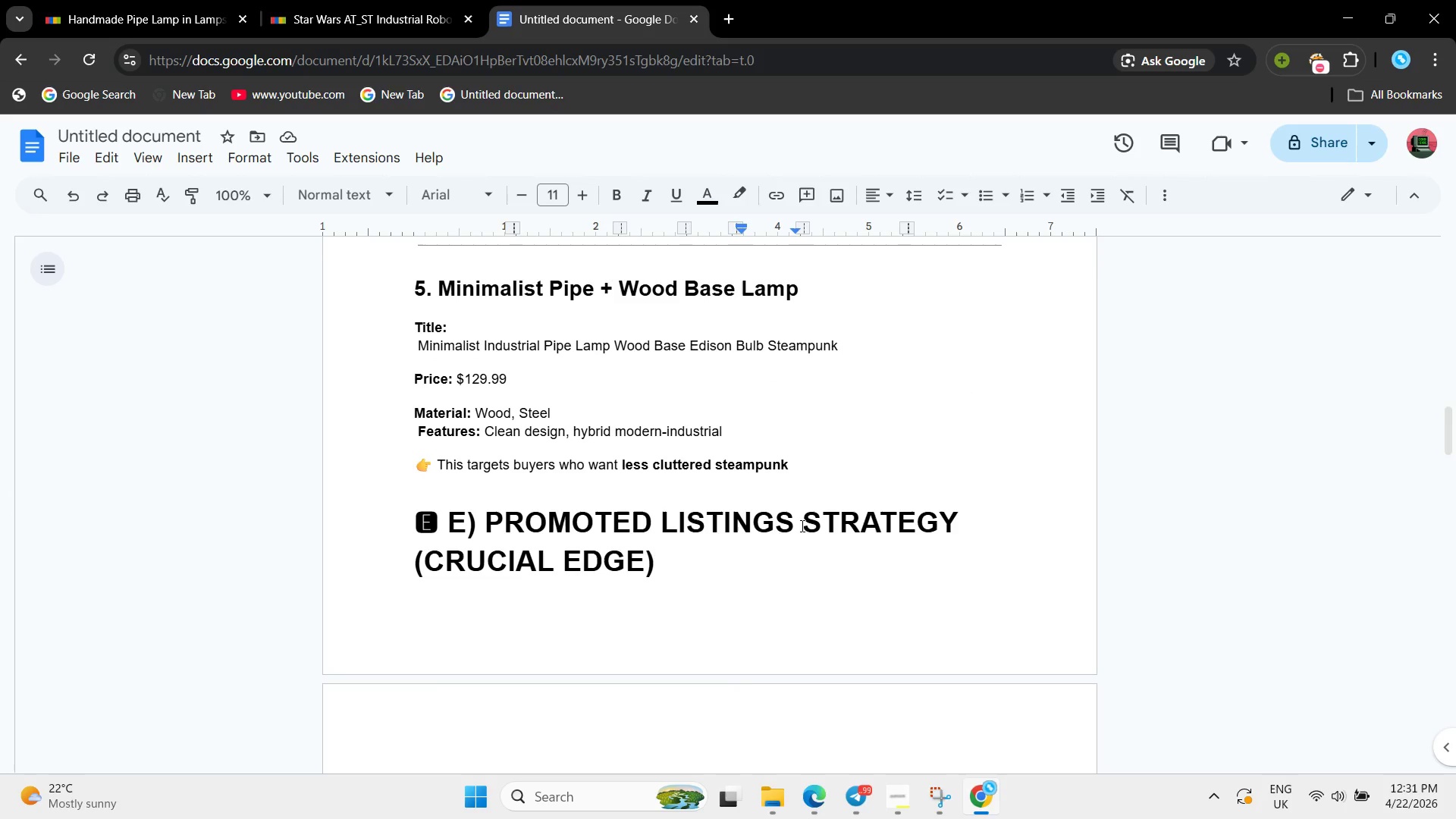 
scroll: coordinate [802, 513], scroll_direction: down, amount: 21.0
 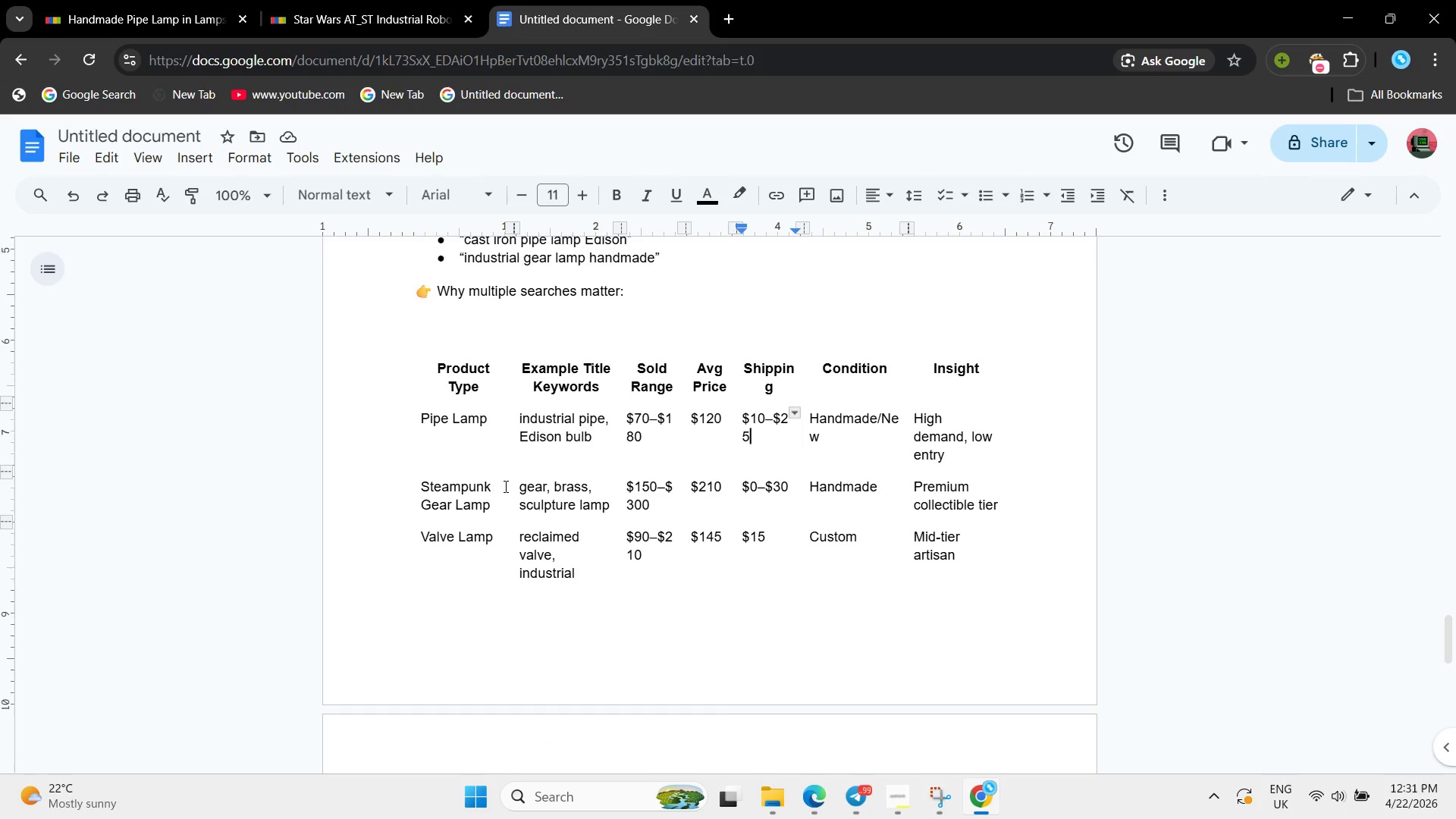 
left_click_drag(start_coordinate=[502, 486], to_coordinate=[419, 484])
 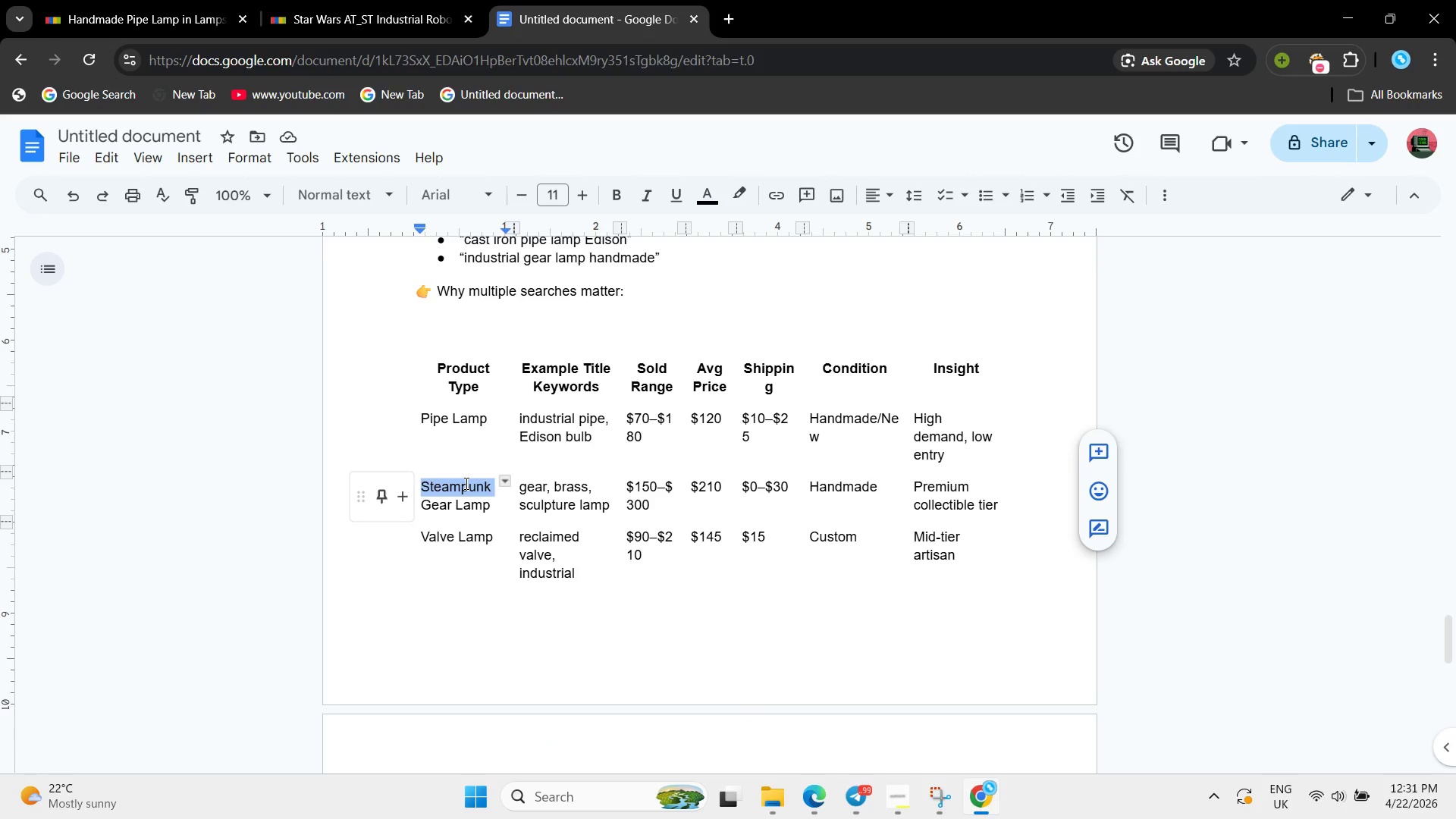 
right_click([465, 483])
 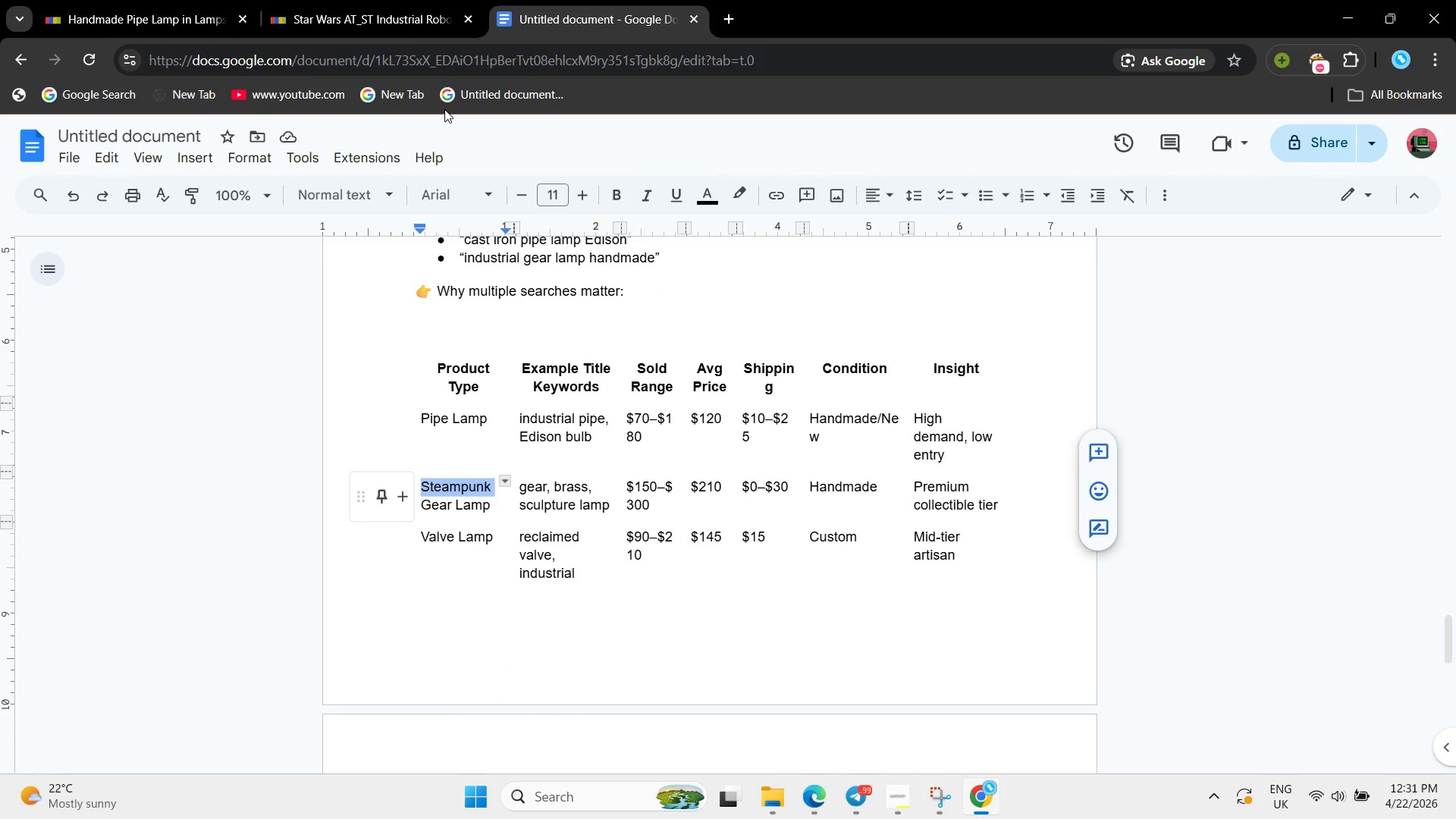 
left_click([359, 4])
 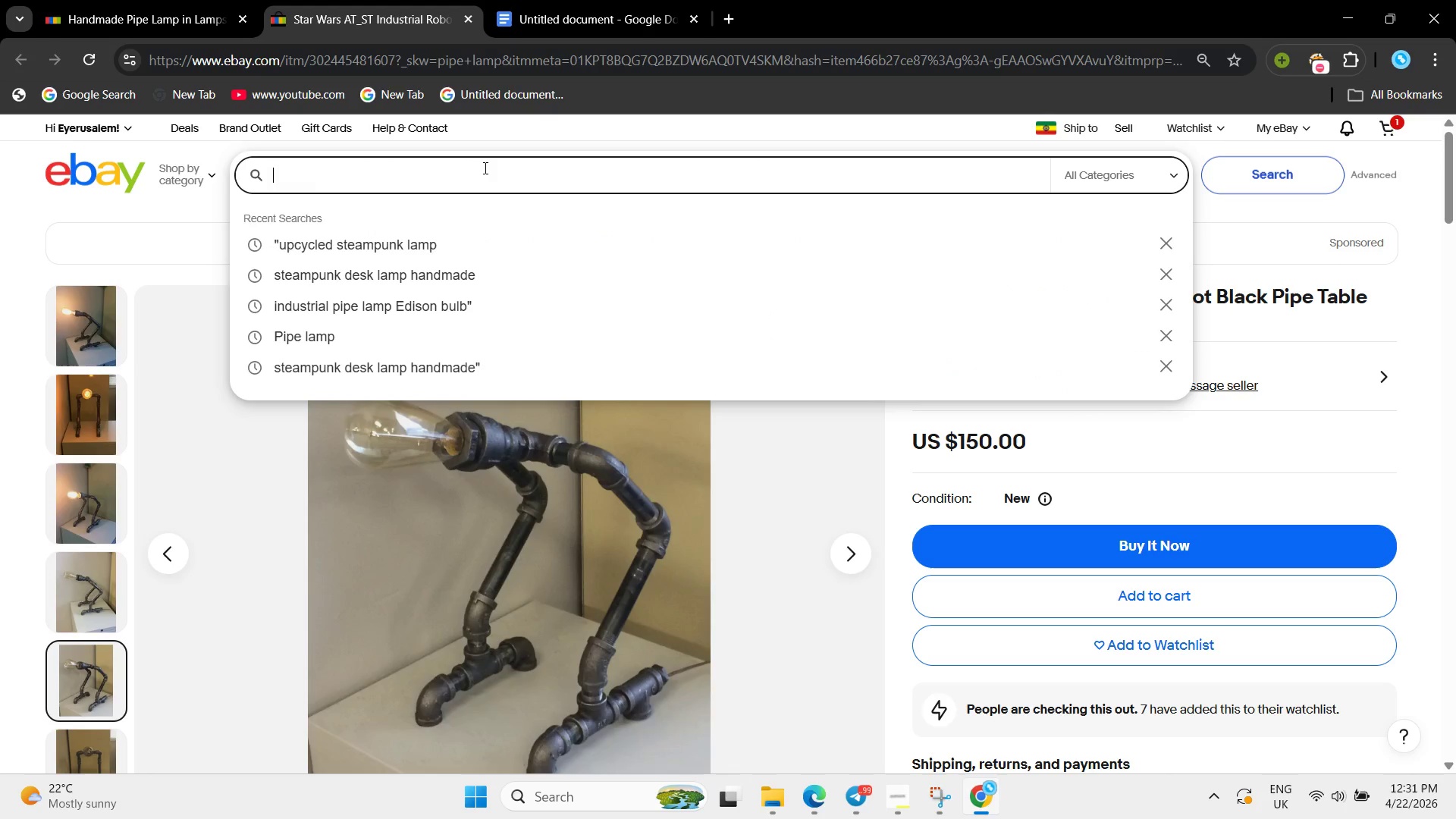 
key(Control+V)
 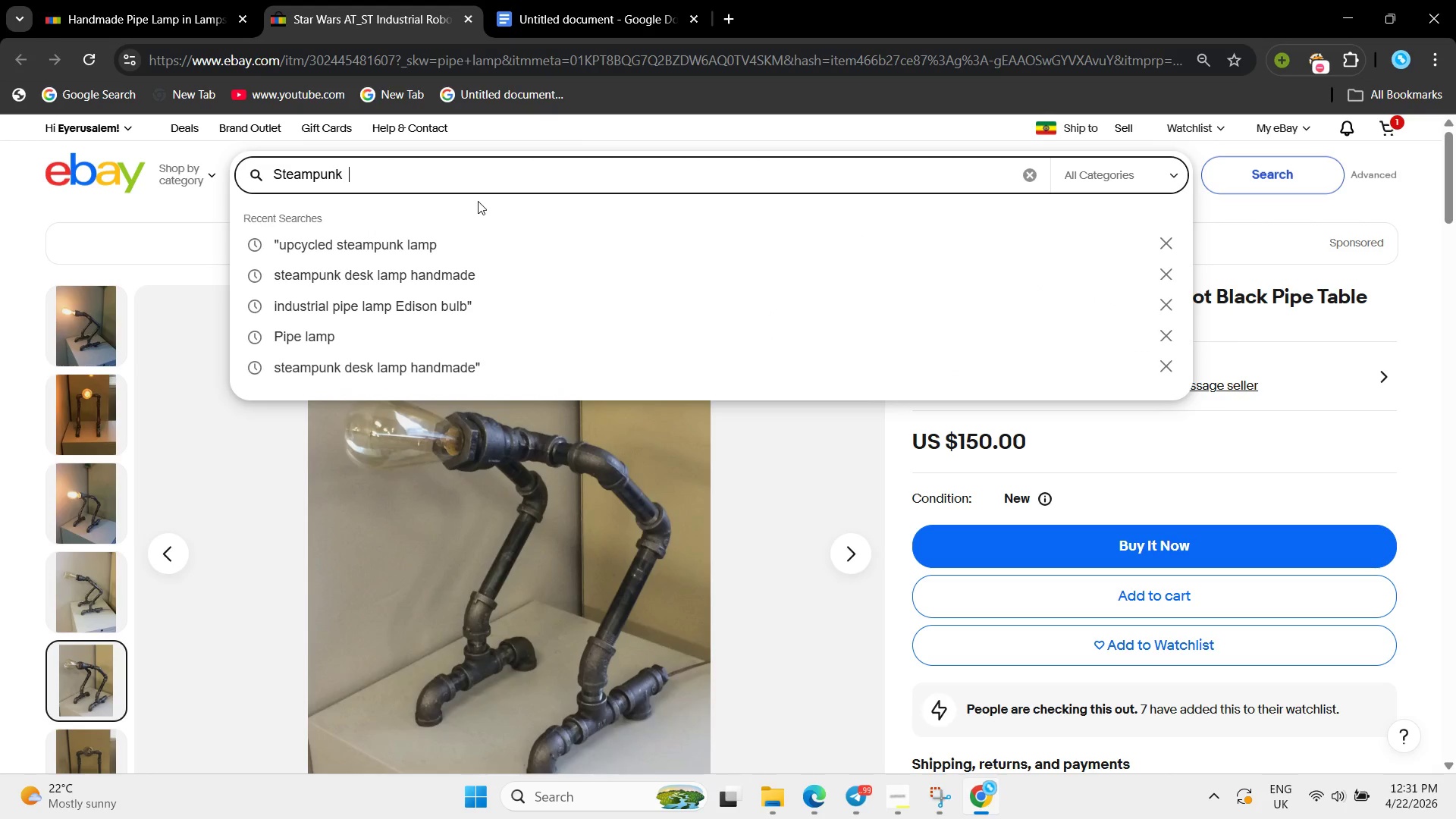 
type( lamp)
 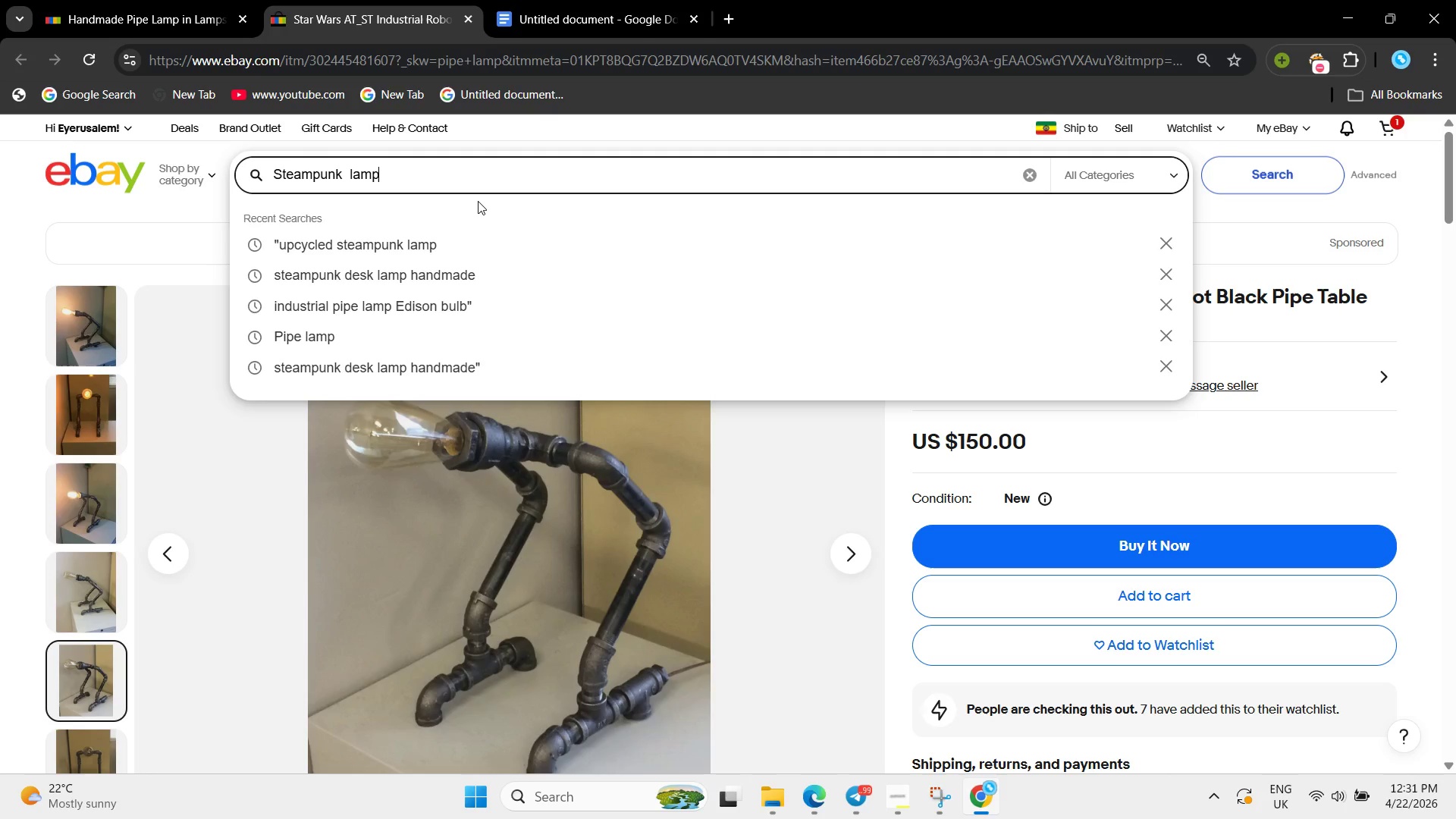 
key(Enter)
 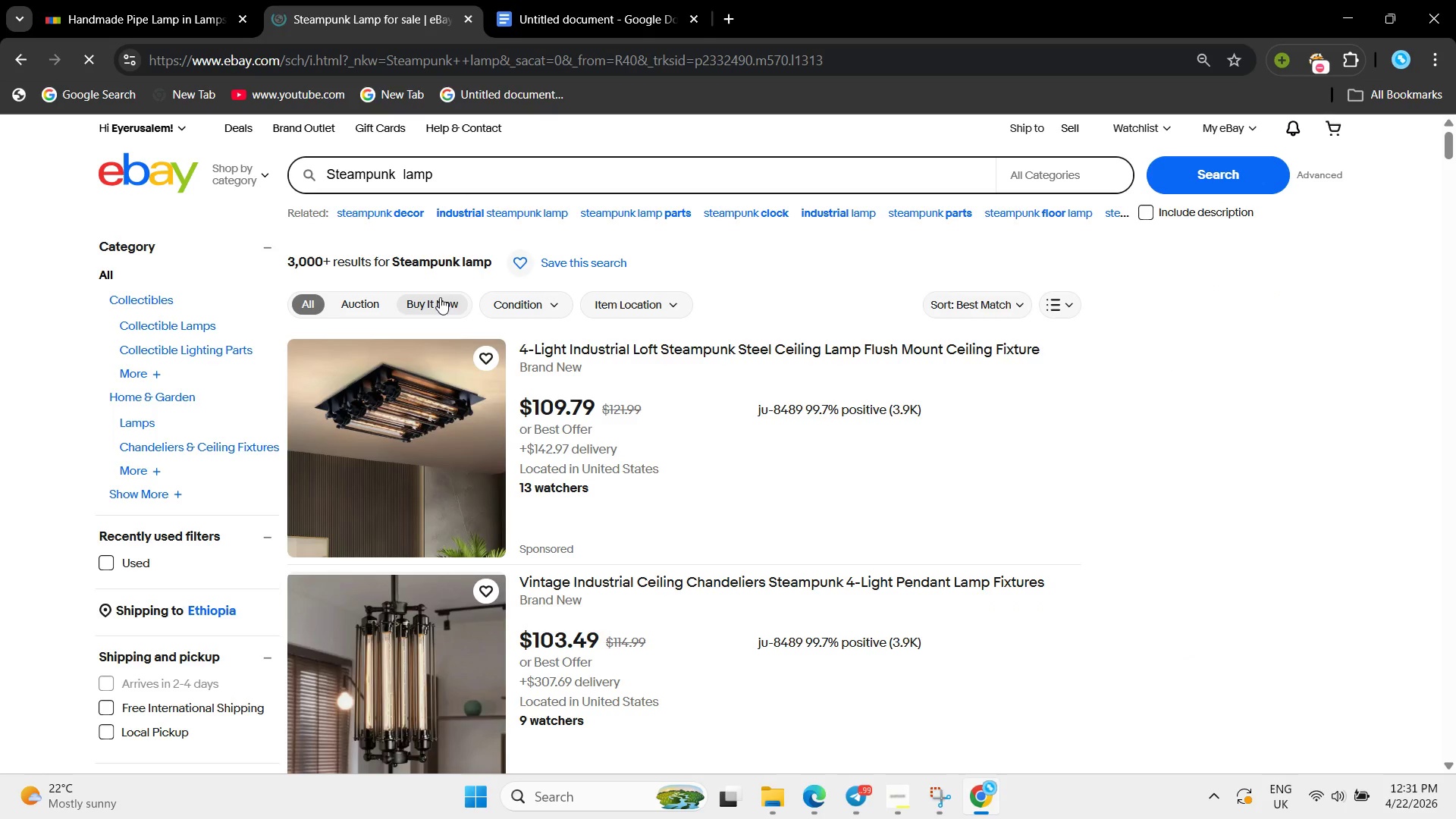 
scroll: coordinate [557, 490], scroll_direction: down, amount: 3.0
 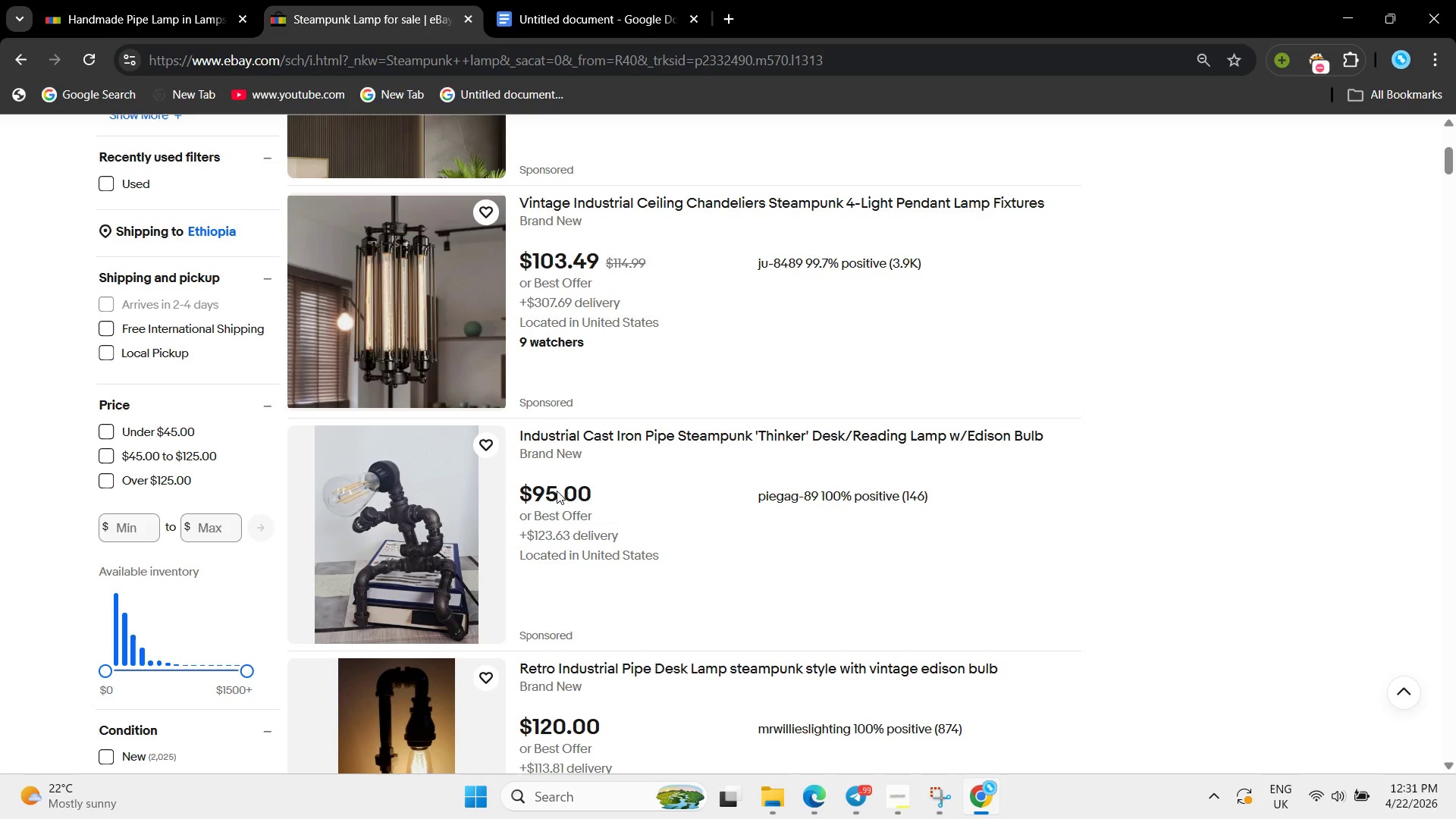 
scroll: coordinate [576, 419], scroll_direction: up, amount: 6.0
 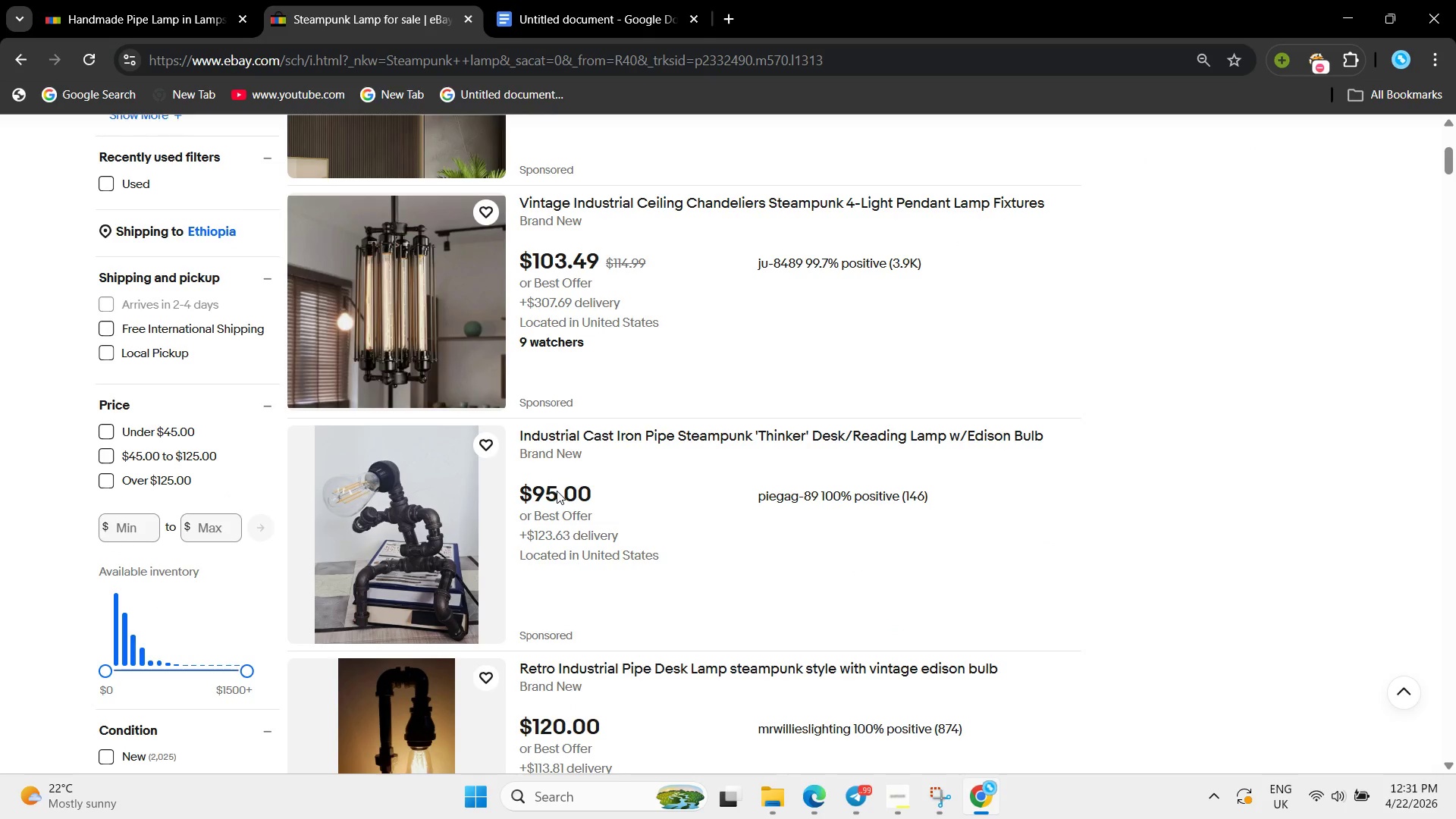 
left_click([974, 312])
 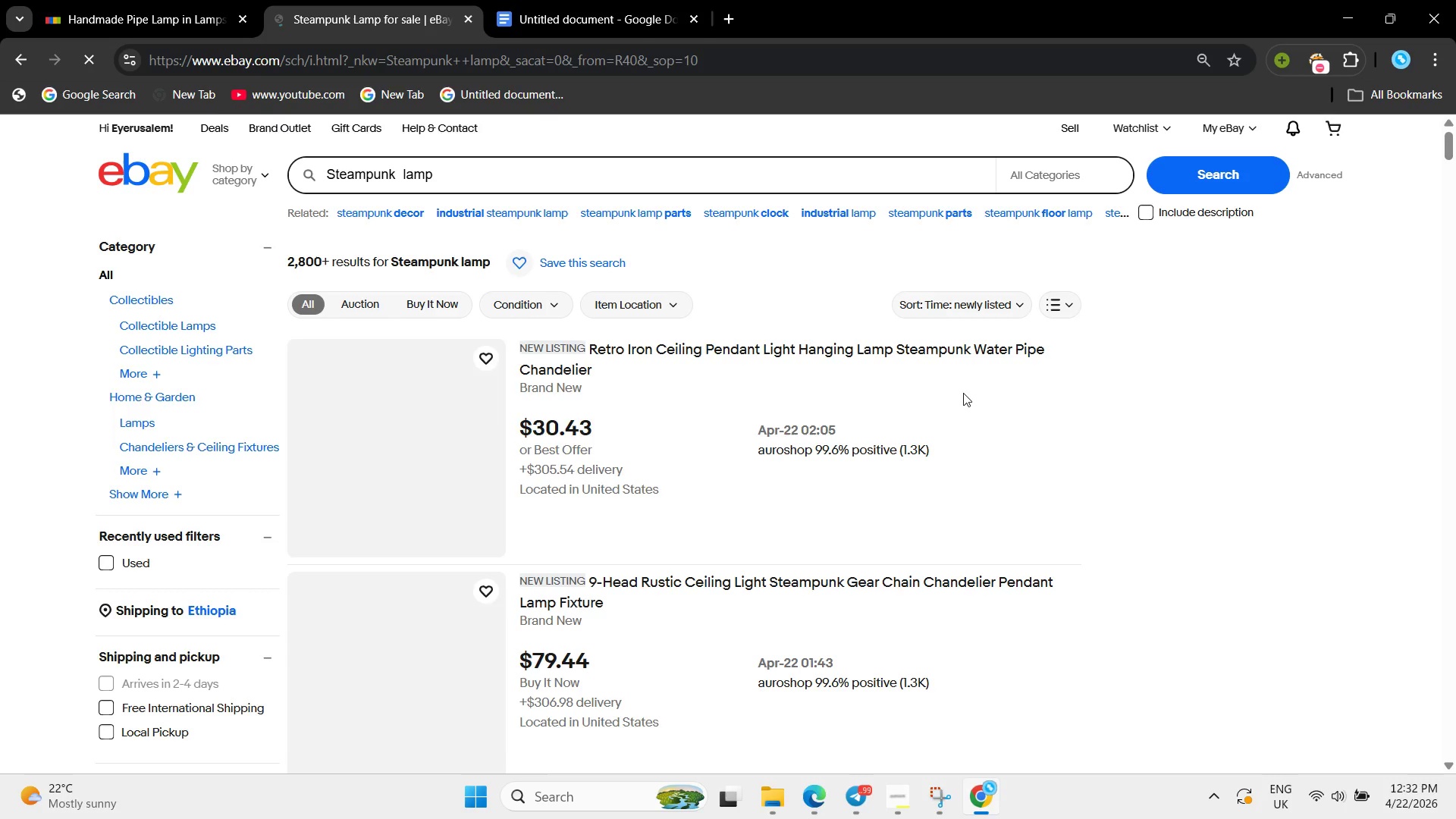 
scroll: coordinate [963, 393], scroll_direction: down, amount: 4.0
 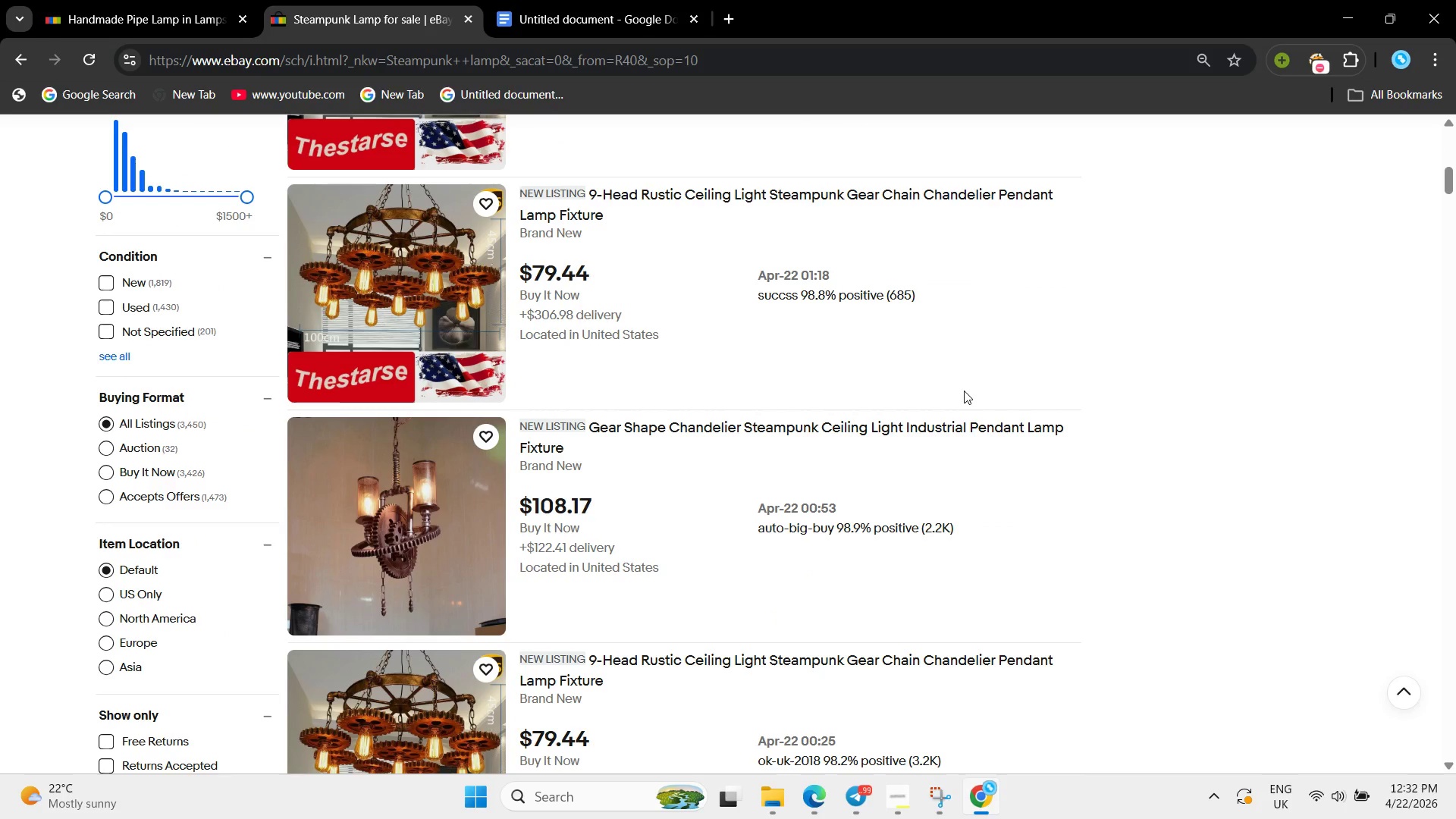 
scroll: coordinate [968, 386], scroll_direction: up, amount: 8.0
 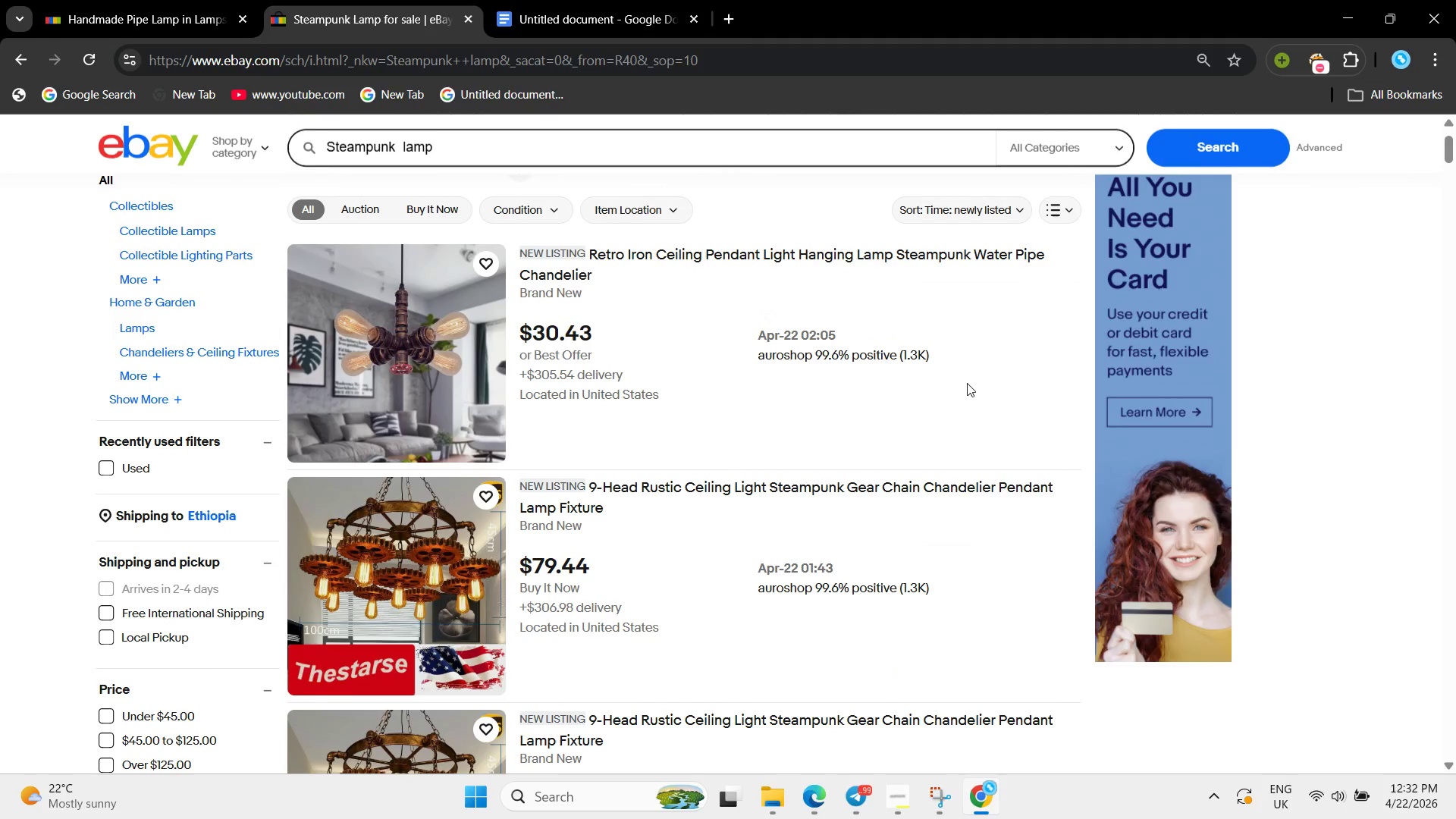 
scroll: coordinate [967, 383], scroll_direction: down, amount: 19.0
 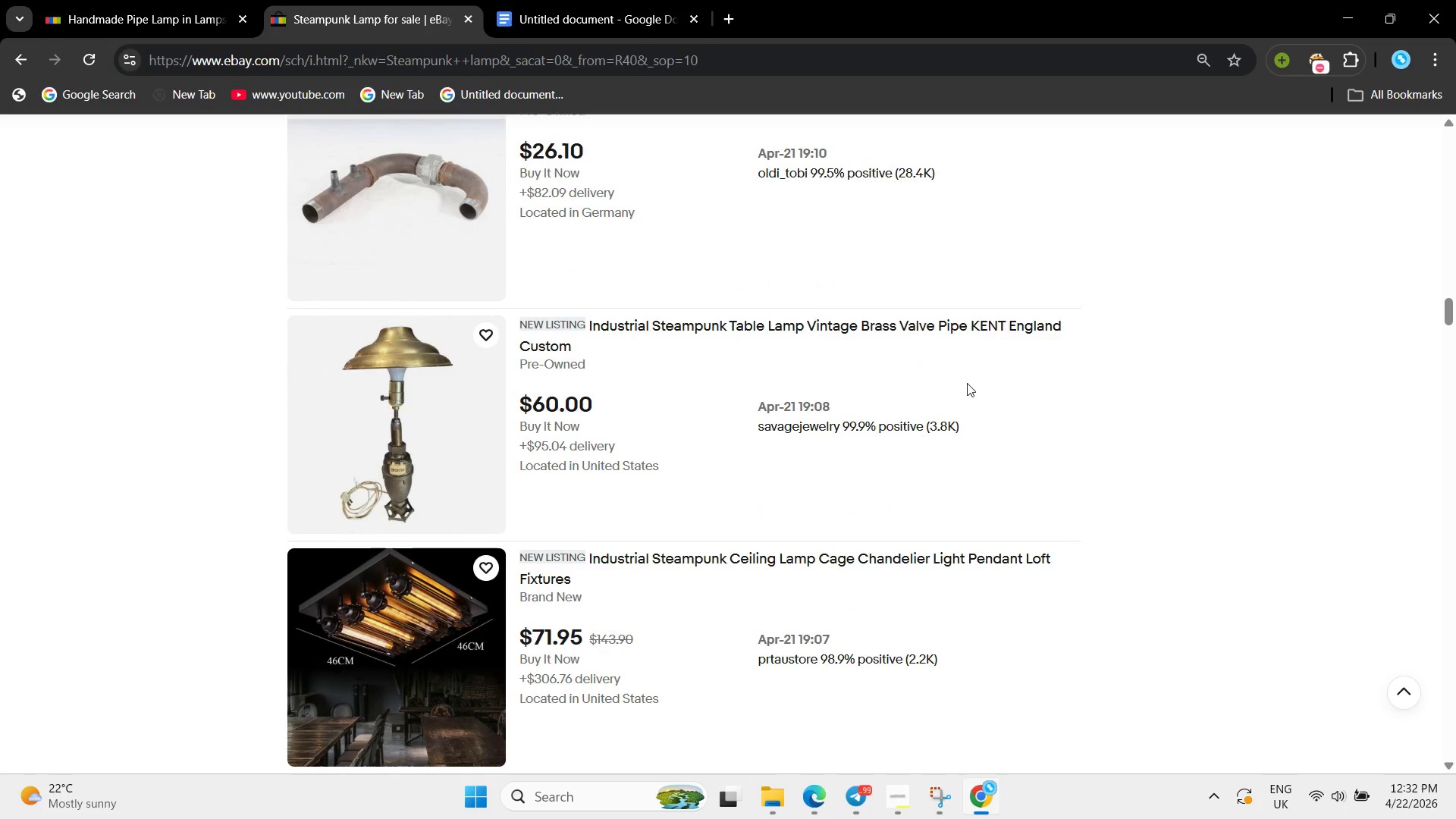 
scroll: coordinate [991, 364], scroll_direction: up, amount: 8.0
 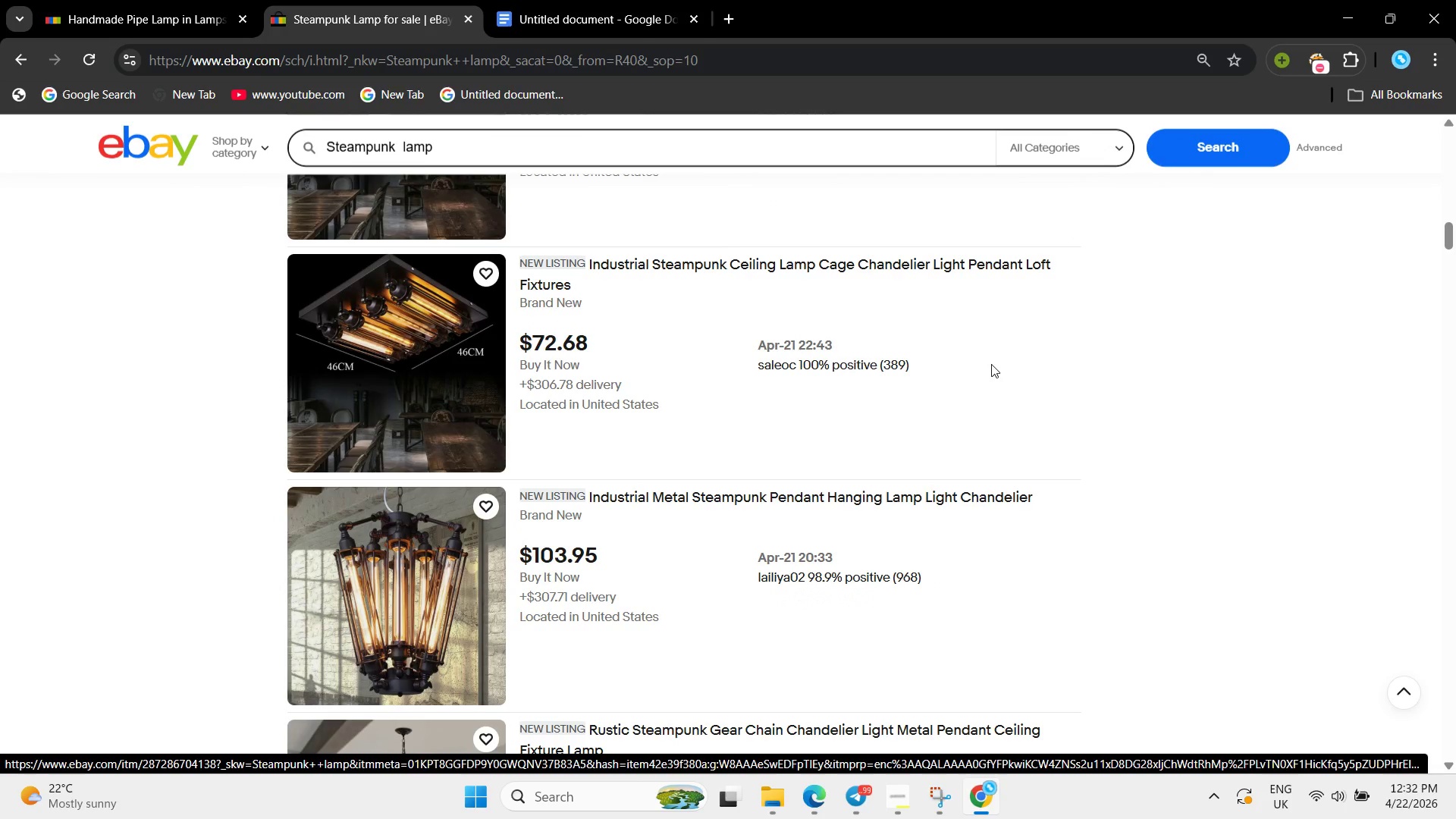 
wait(5.86)
 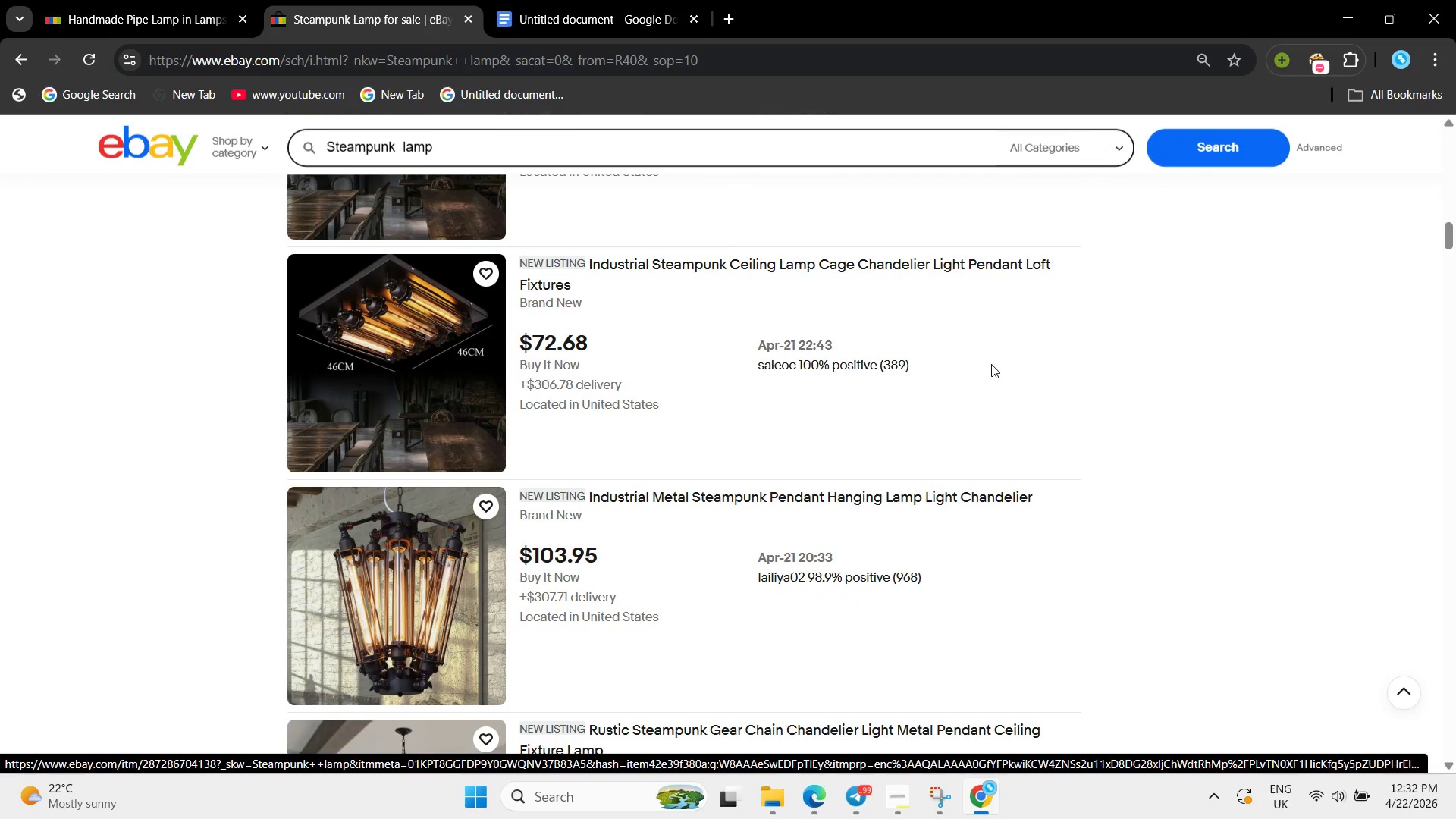 
scroll: coordinate [991, 364], scroll_direction: up, amount: 6.0
 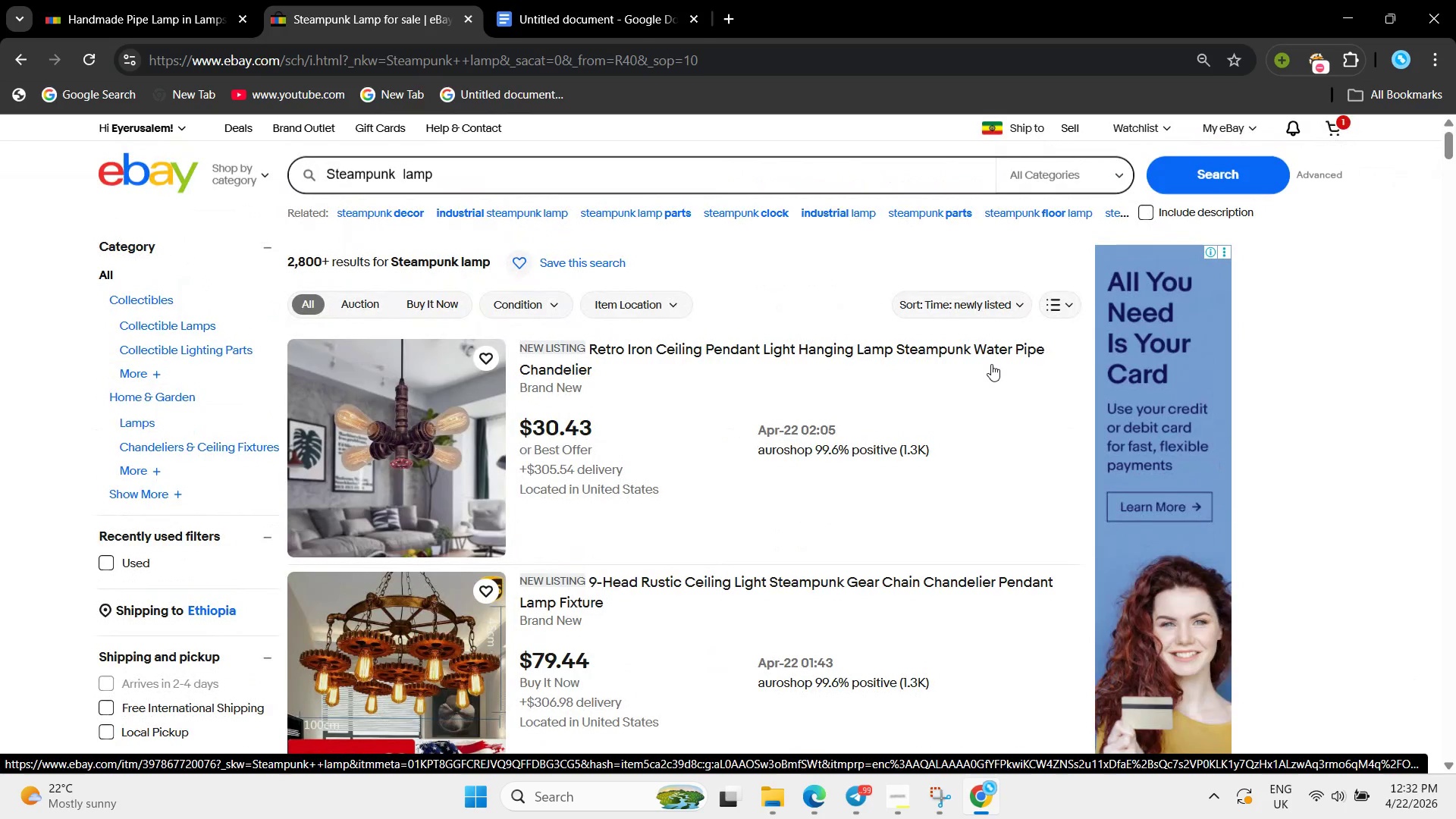 
scroll: coordinate [991, 364], scroll_direction: down, amount: 1.0
 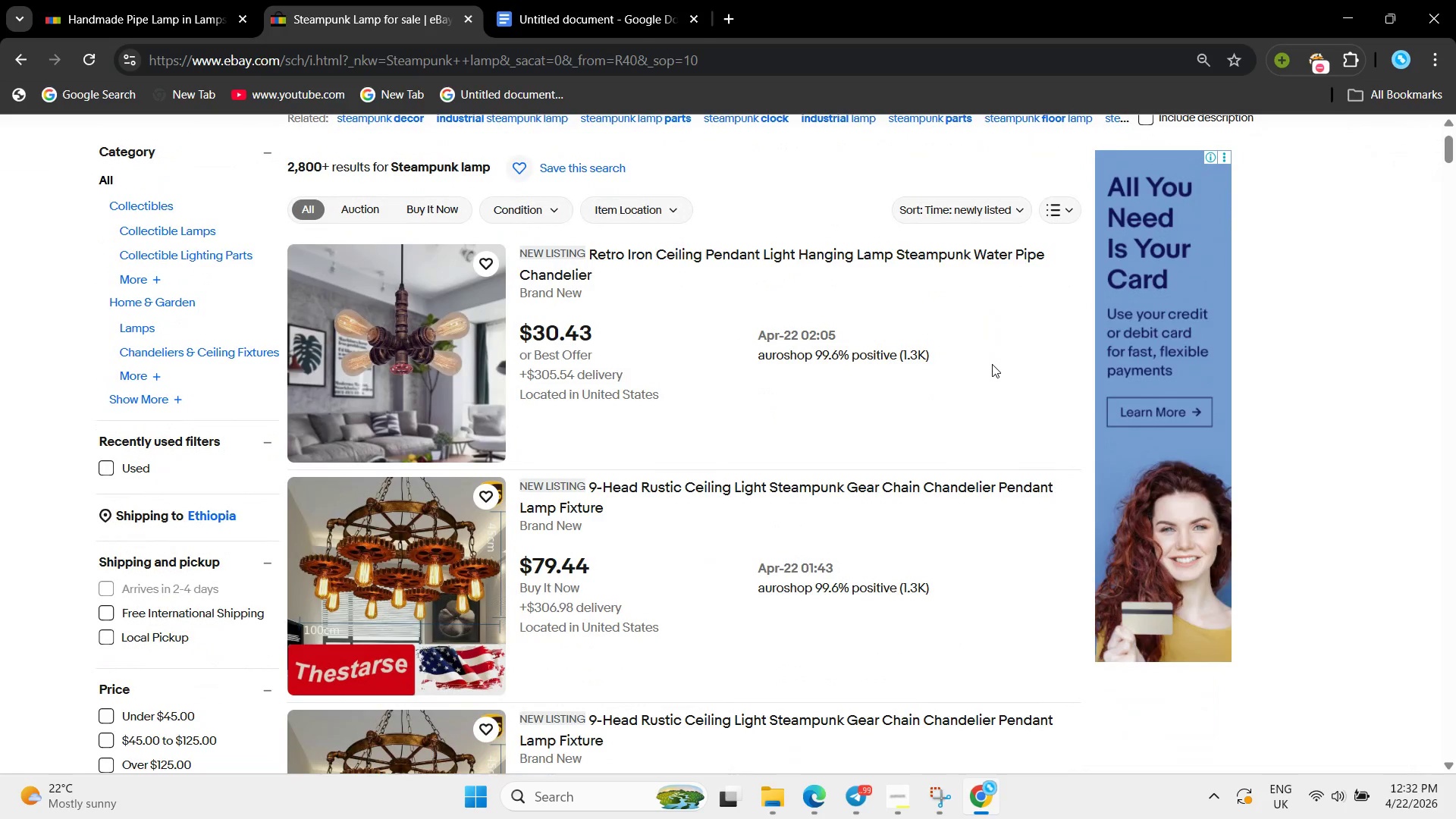 
wait(6.57)
 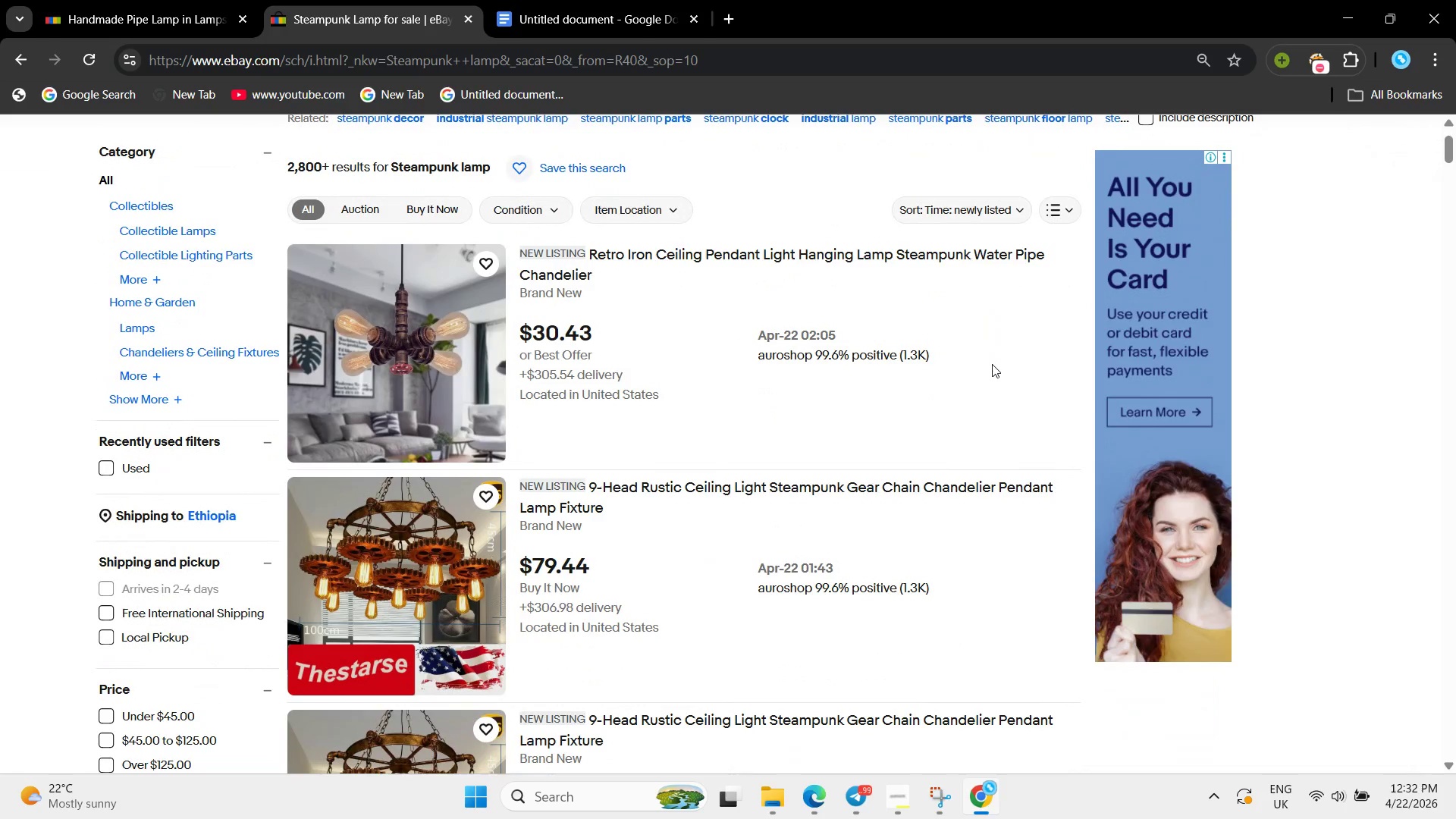 
scroll: coordinate [999, 364], scroll_direction: down, amount: 22.0
 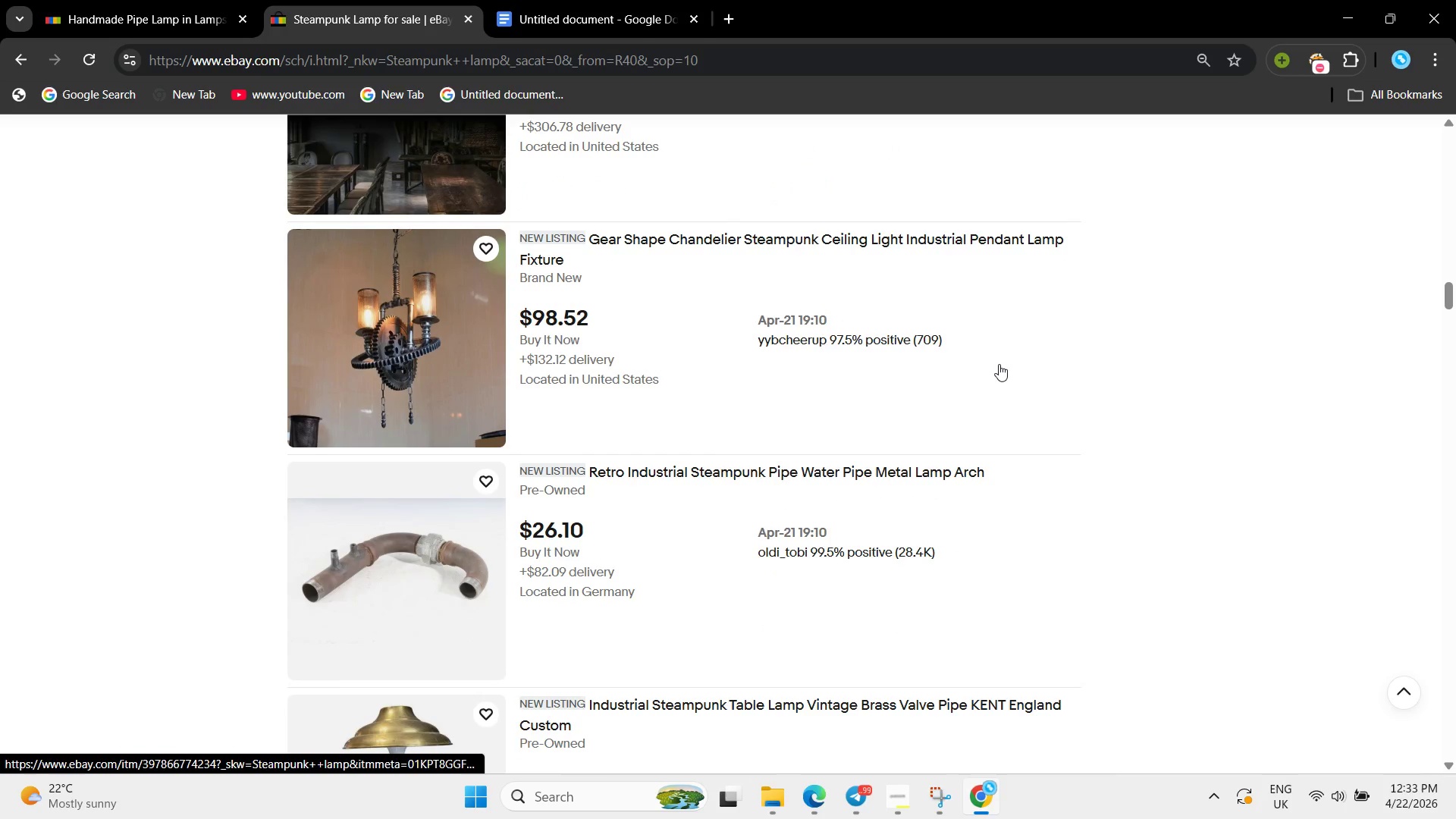 
scroll: coordinate [1014, 369], scroll_direction: up, amount: 10.0
 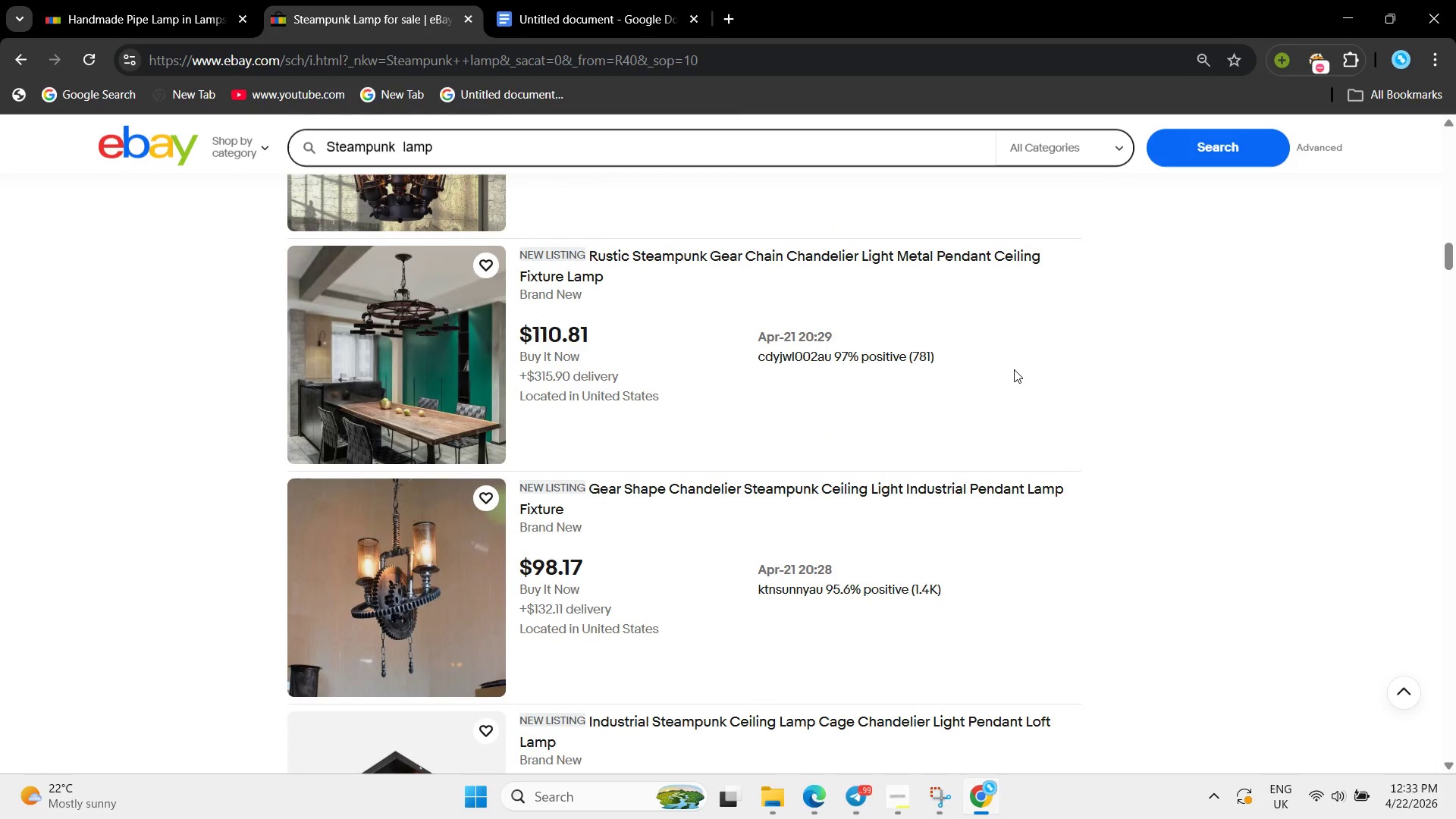 
wait(10.34)
 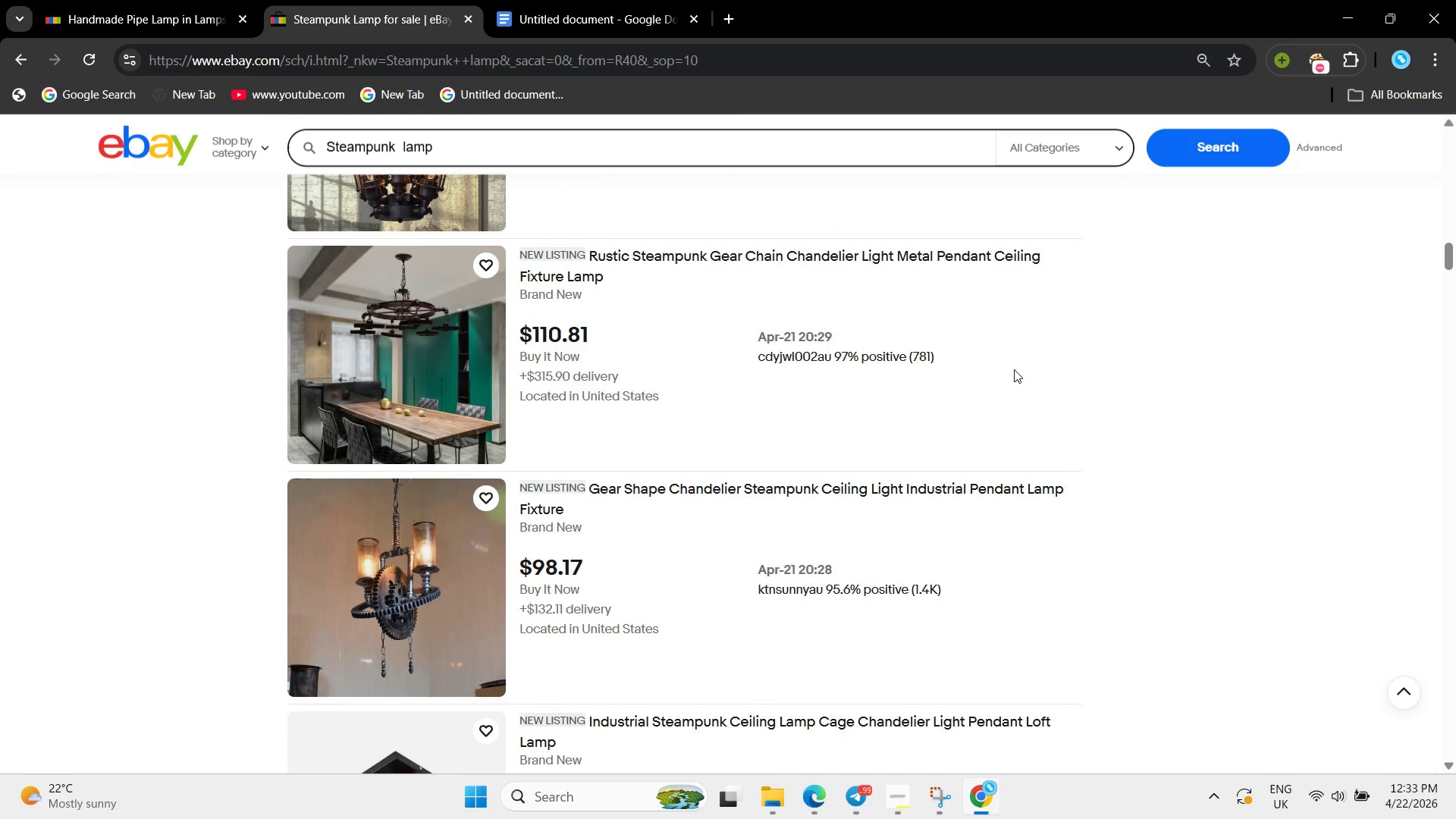 
left_click([657, 487])
 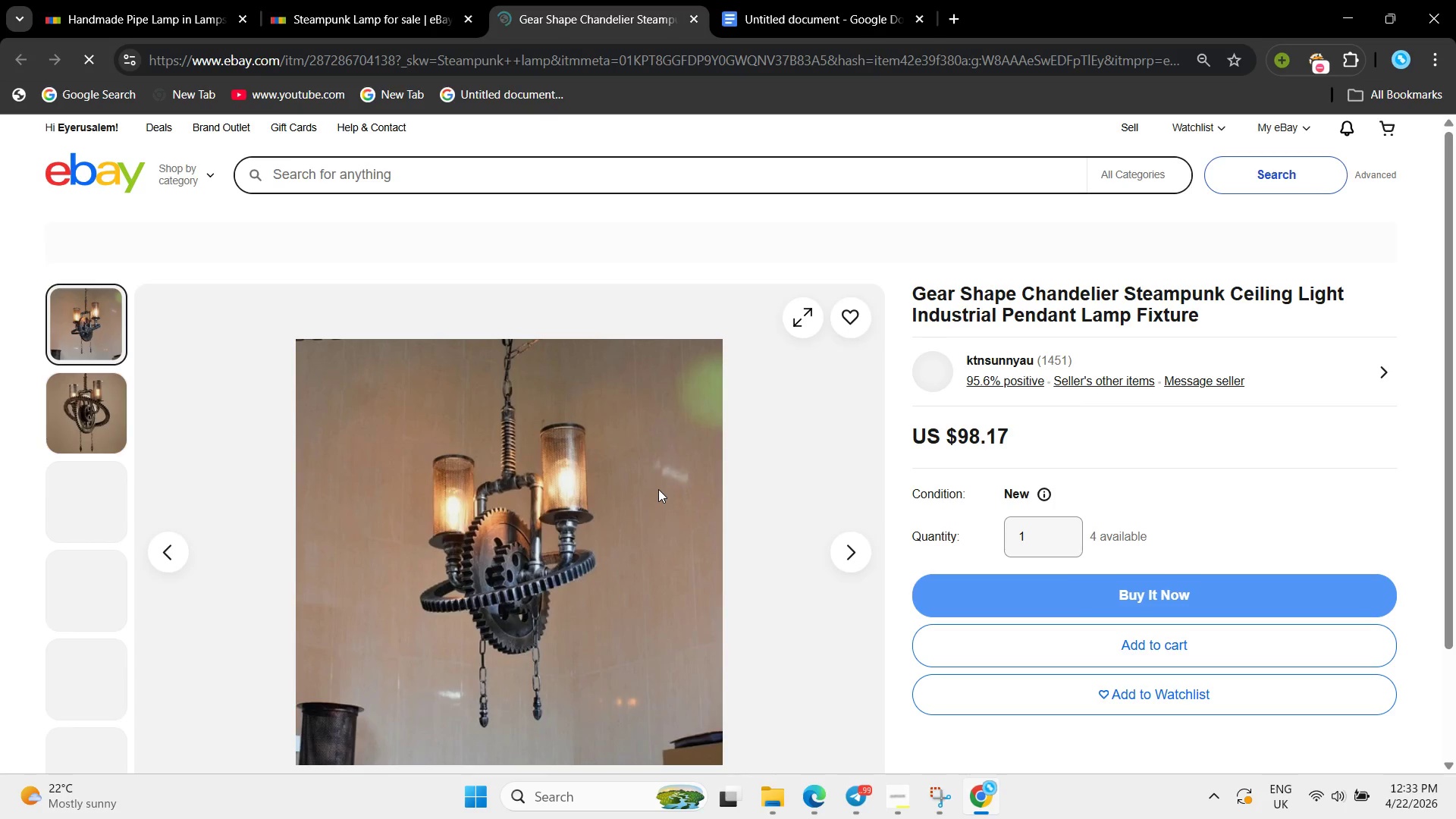 
scroll: coordinate [909, 472], scroll_direction: down, amount: 5.0
 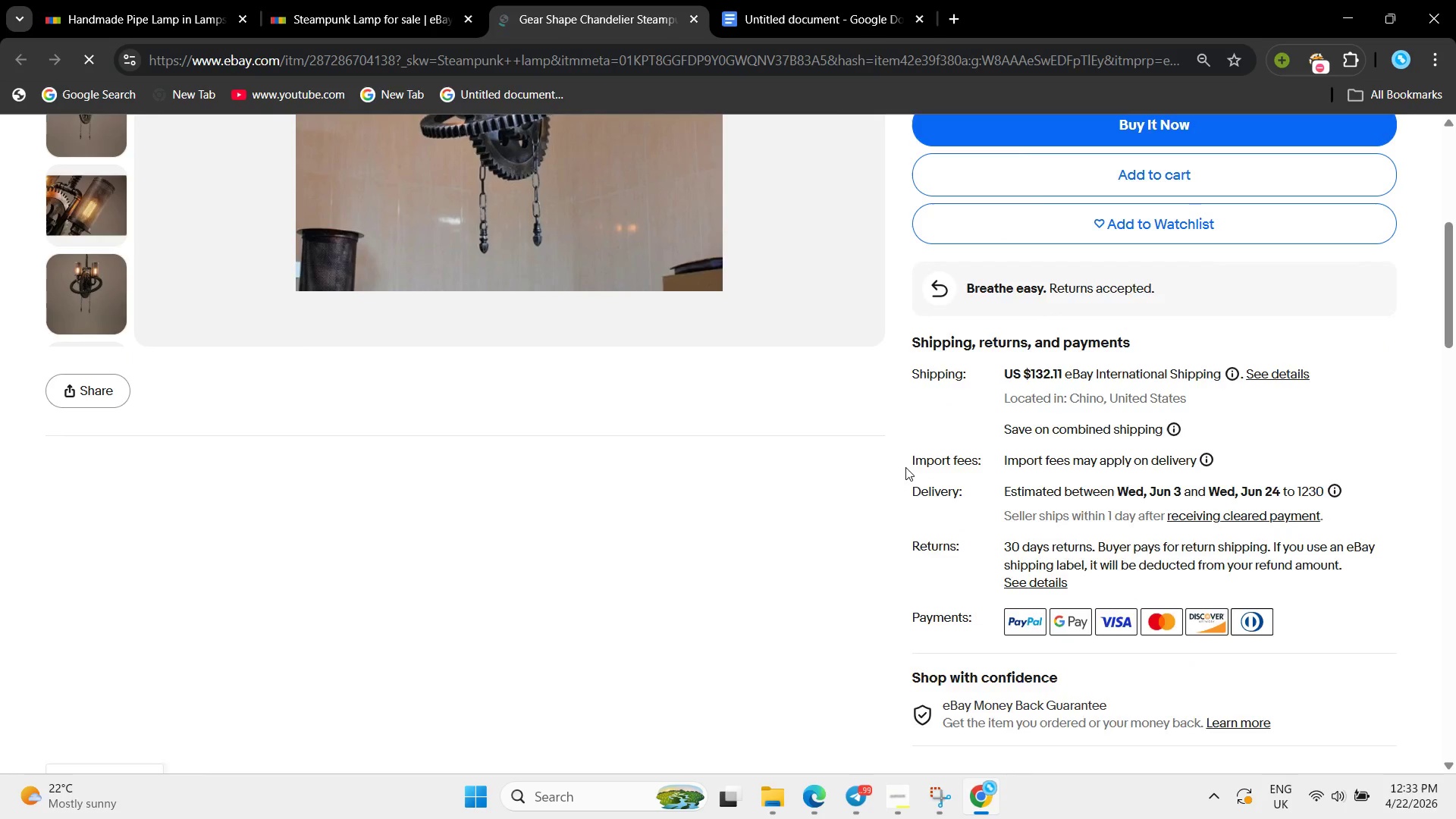 
scroll: coordinate [904, 466], scroll_direction: up, amount: 5.0
 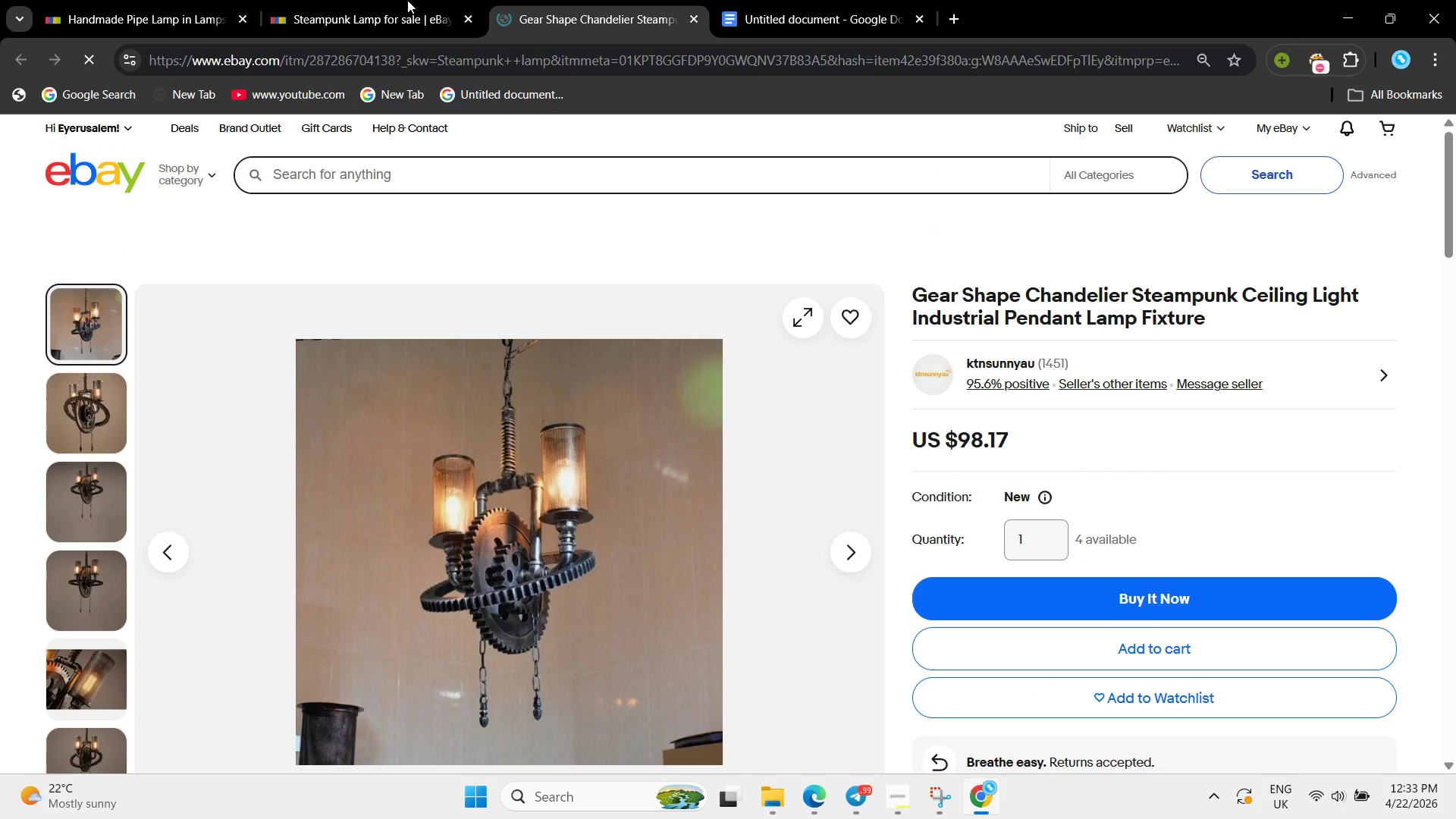 
left_click([407, 0])
 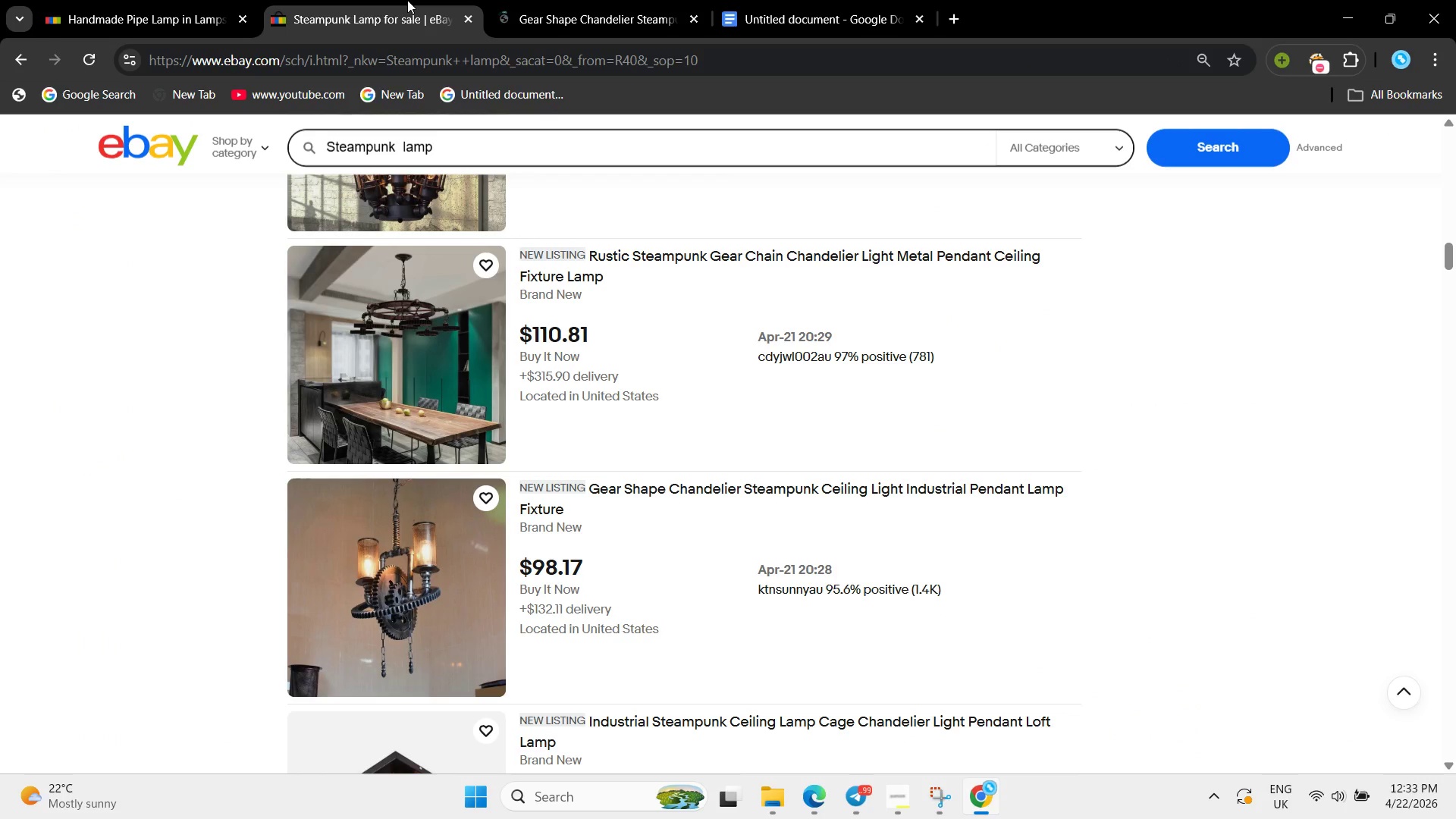 
wait(8.97)
 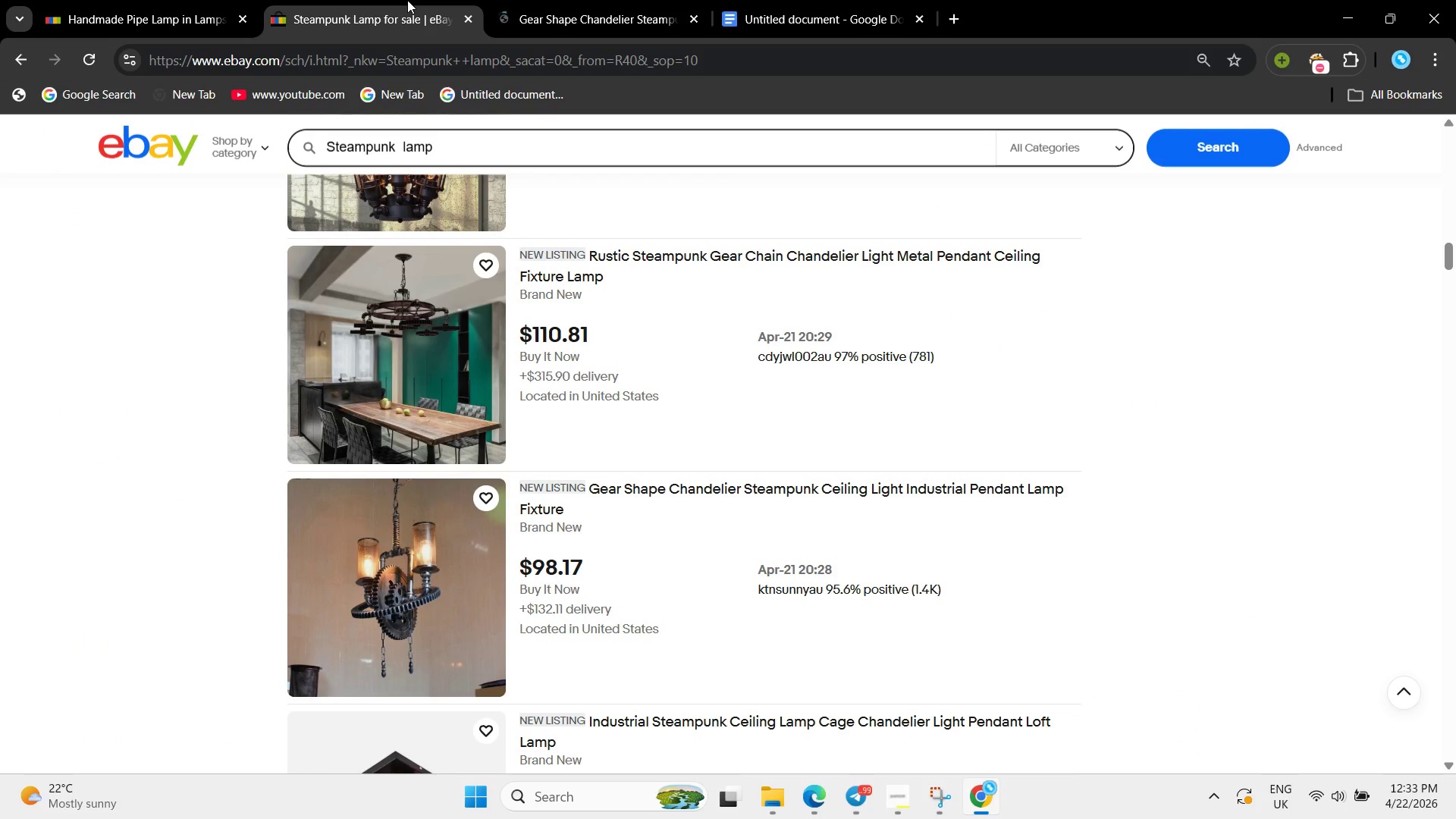 
scroll: coordinate [407, 0], scroll_direction: none, amount: 0.0
 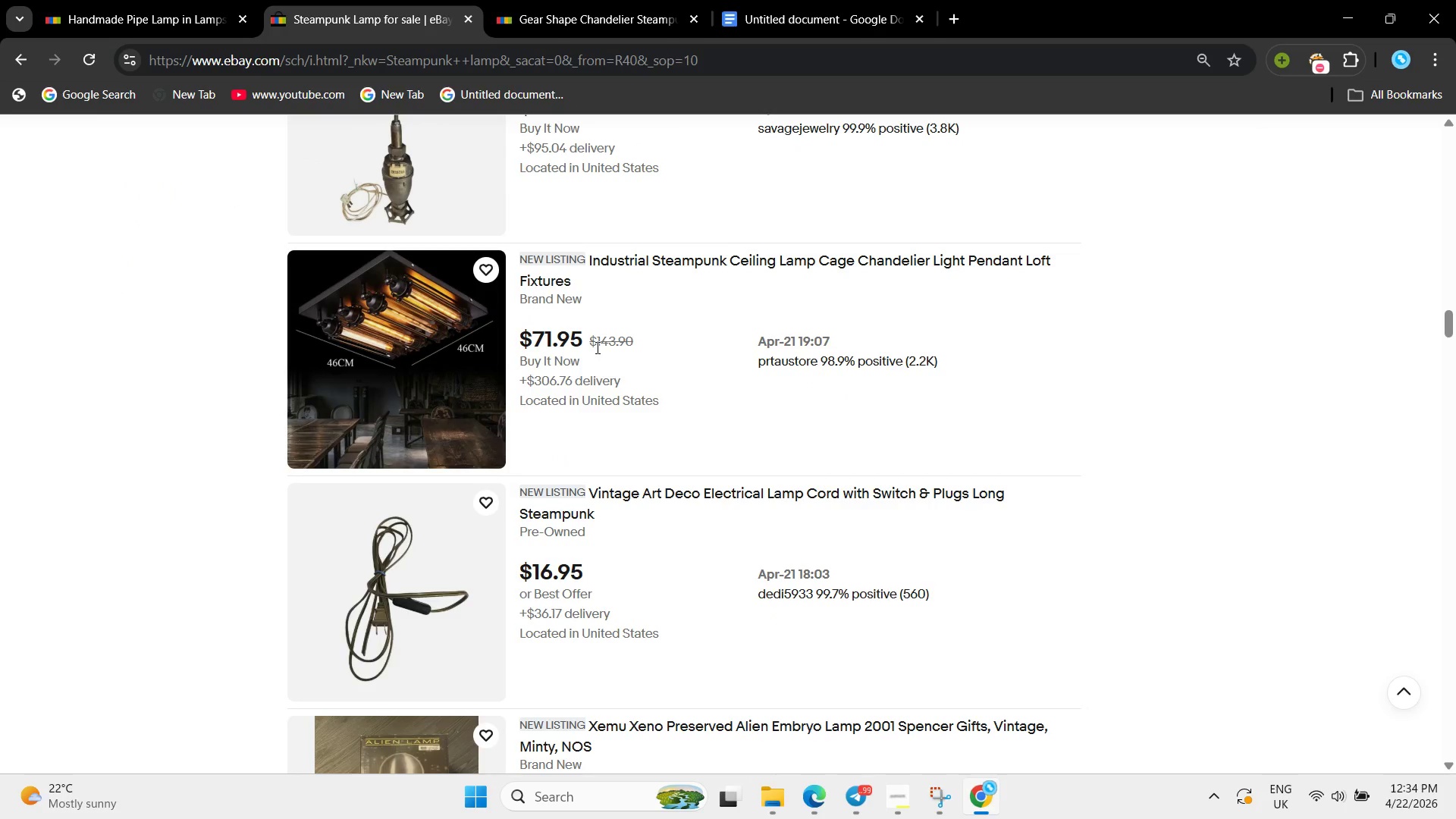 
wait(30.42)
 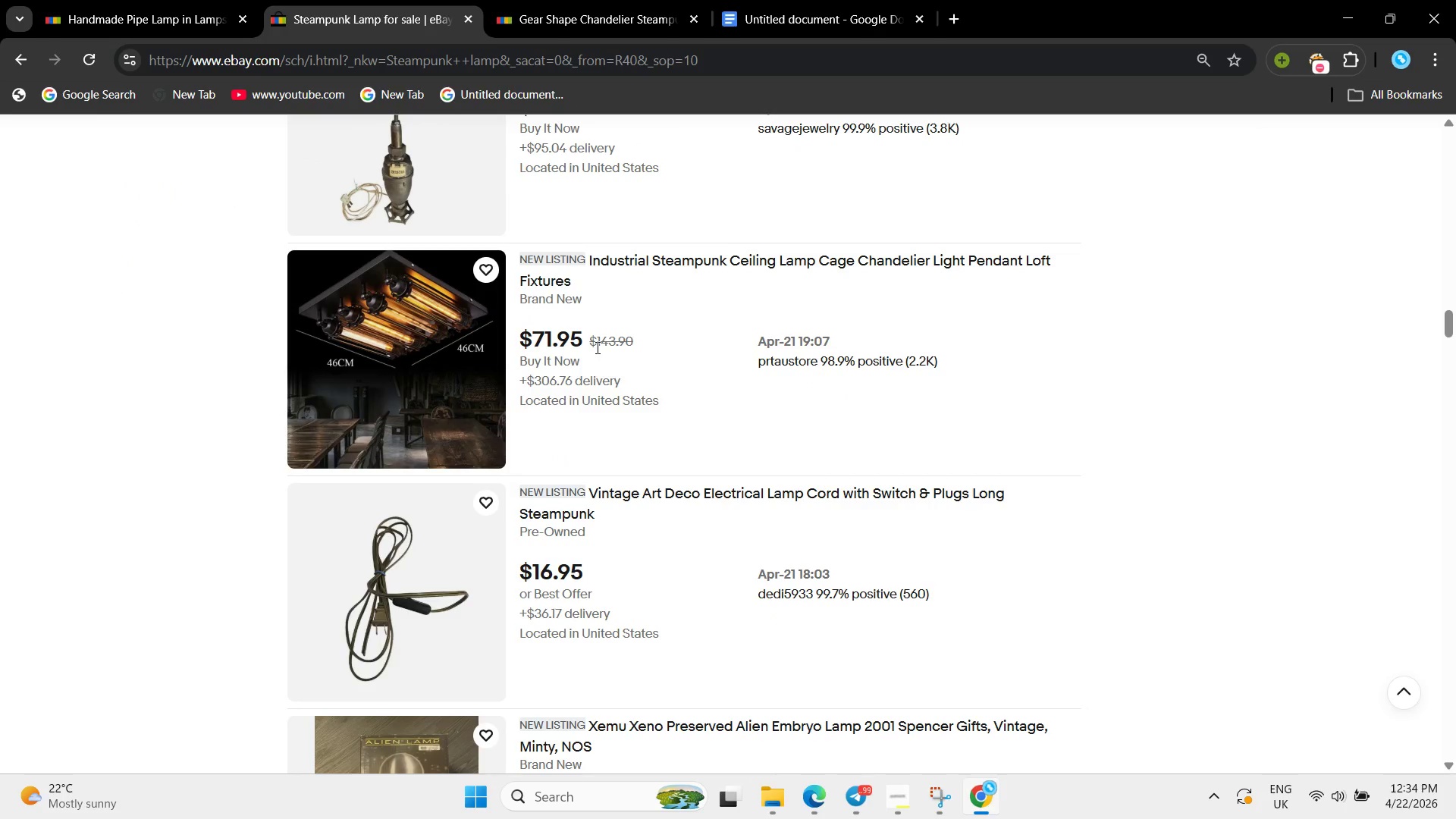 
scroll: coordinate [755, 472], scroll_direction: none, amount: 0.0
 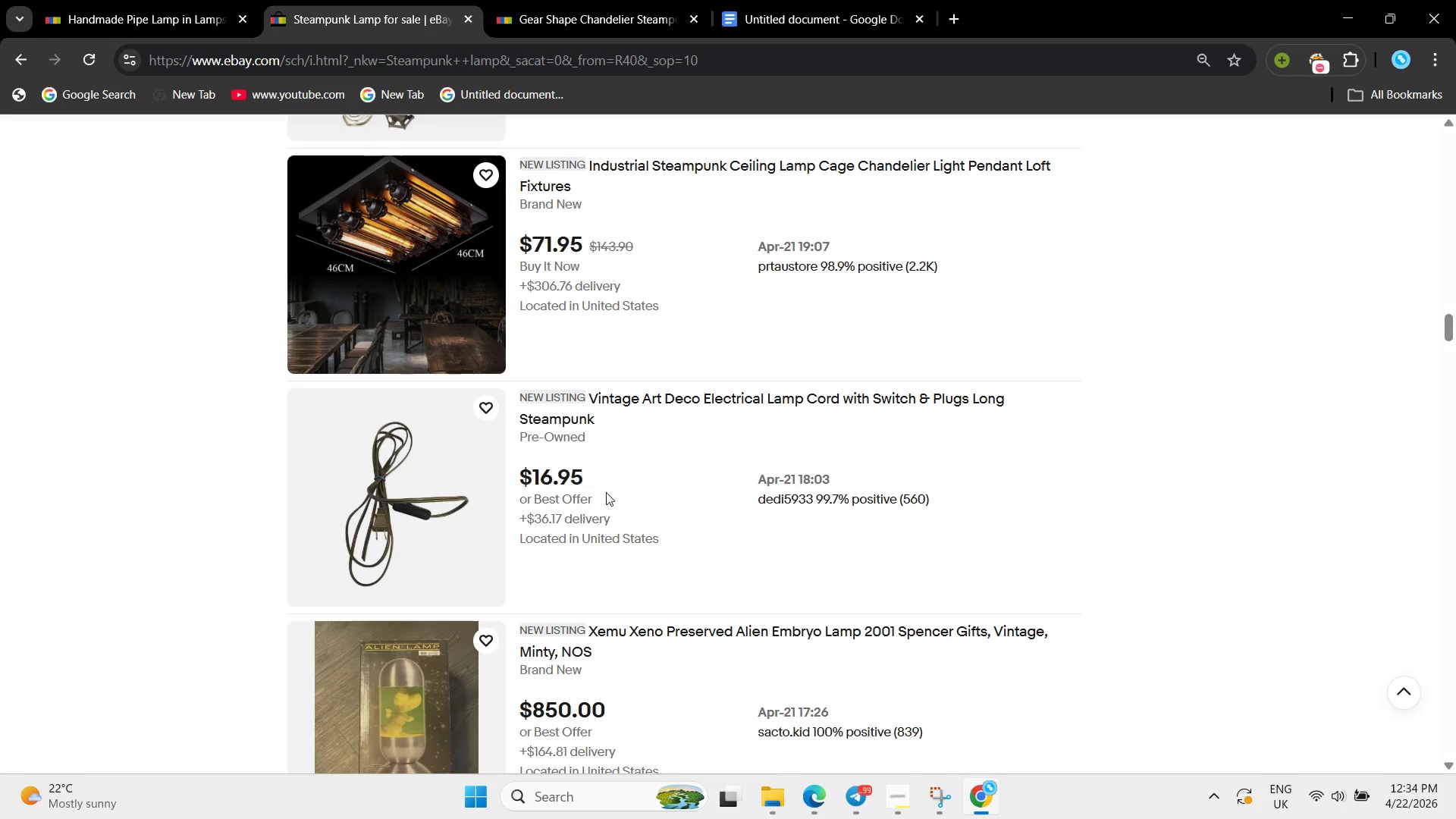 
scroll: coordinate [606, 492], scroll_direction: up, amount: 39.0
 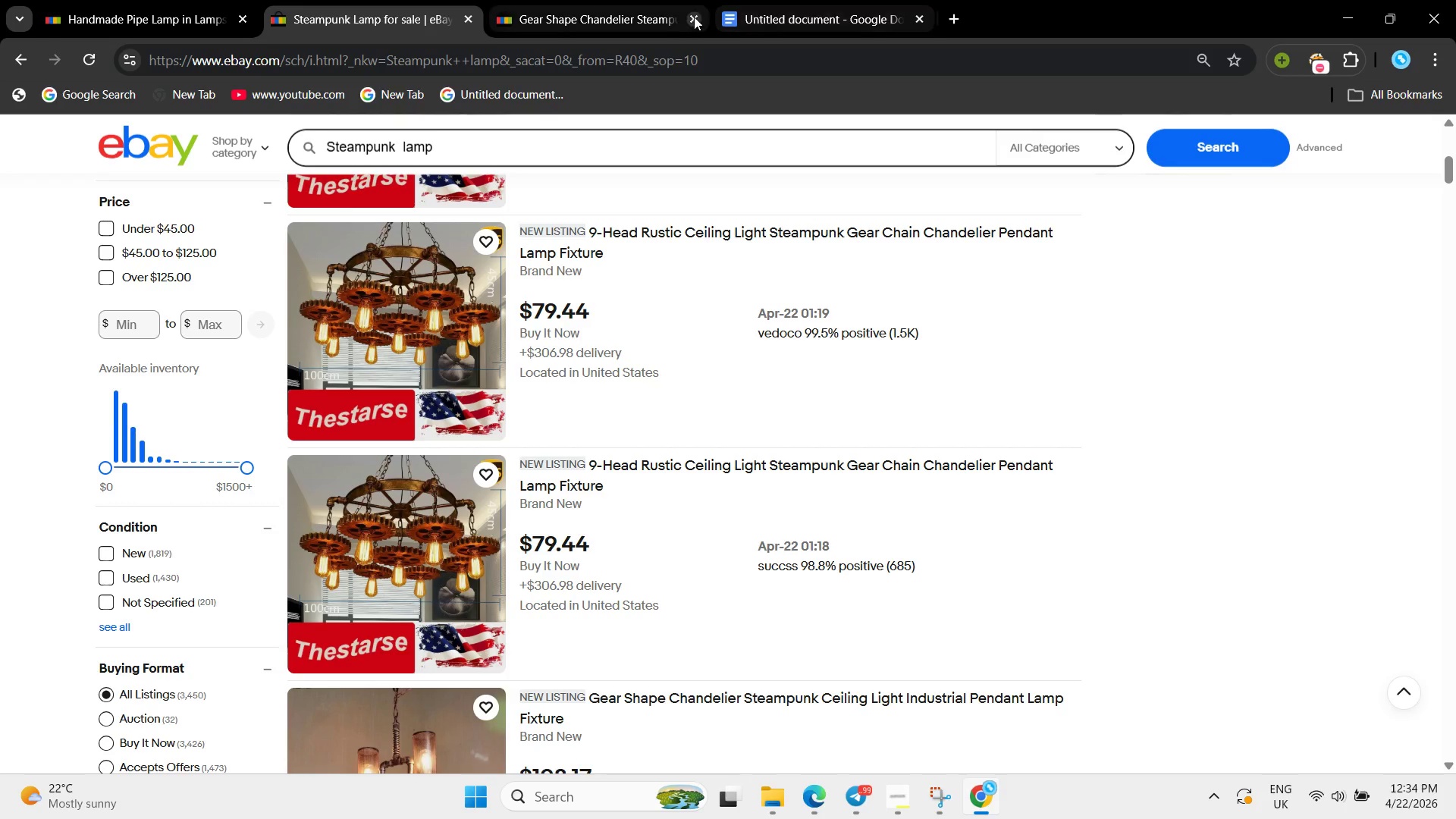 
left_click([694, 17])
 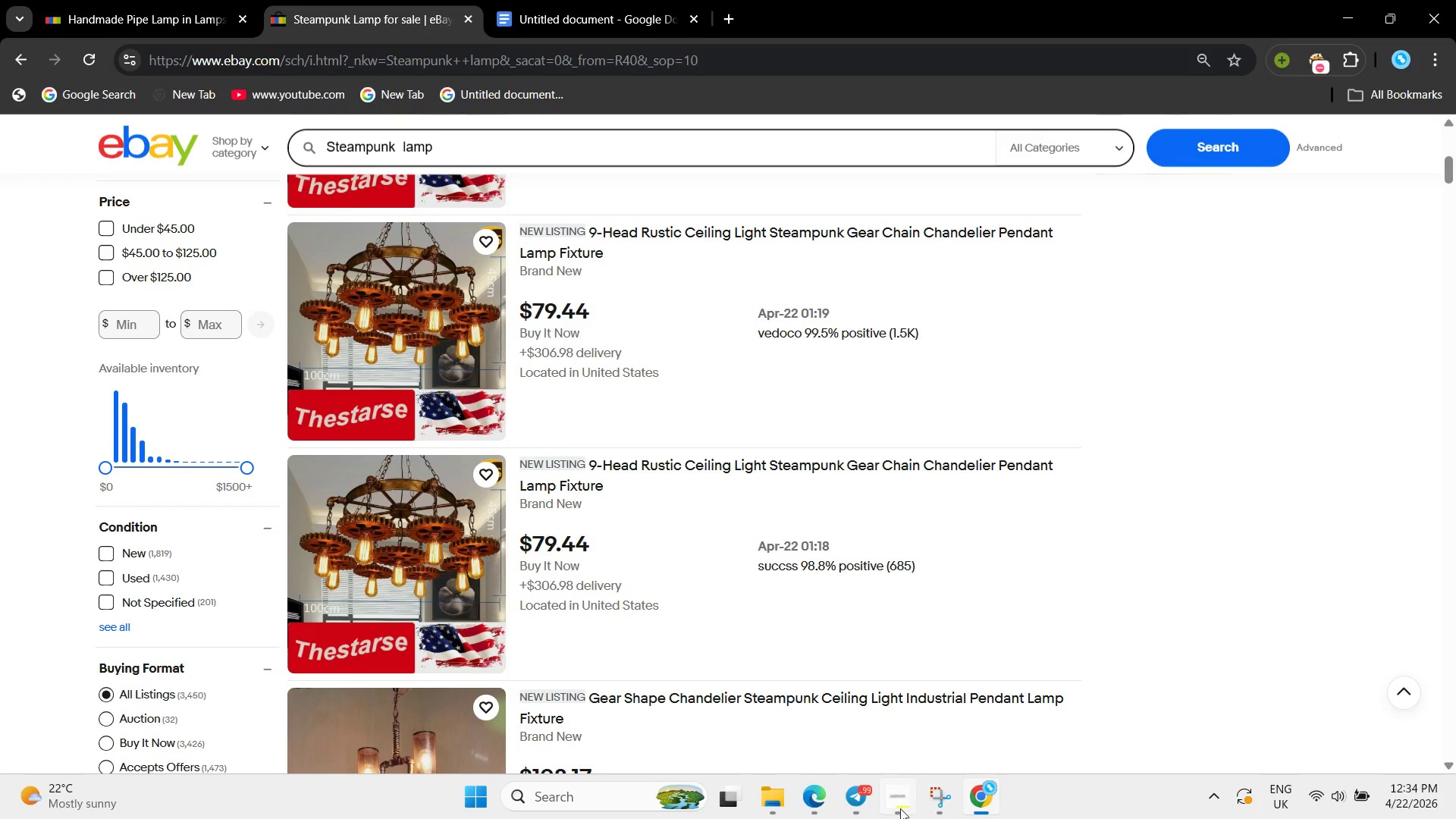 
left_click([903, 795])